 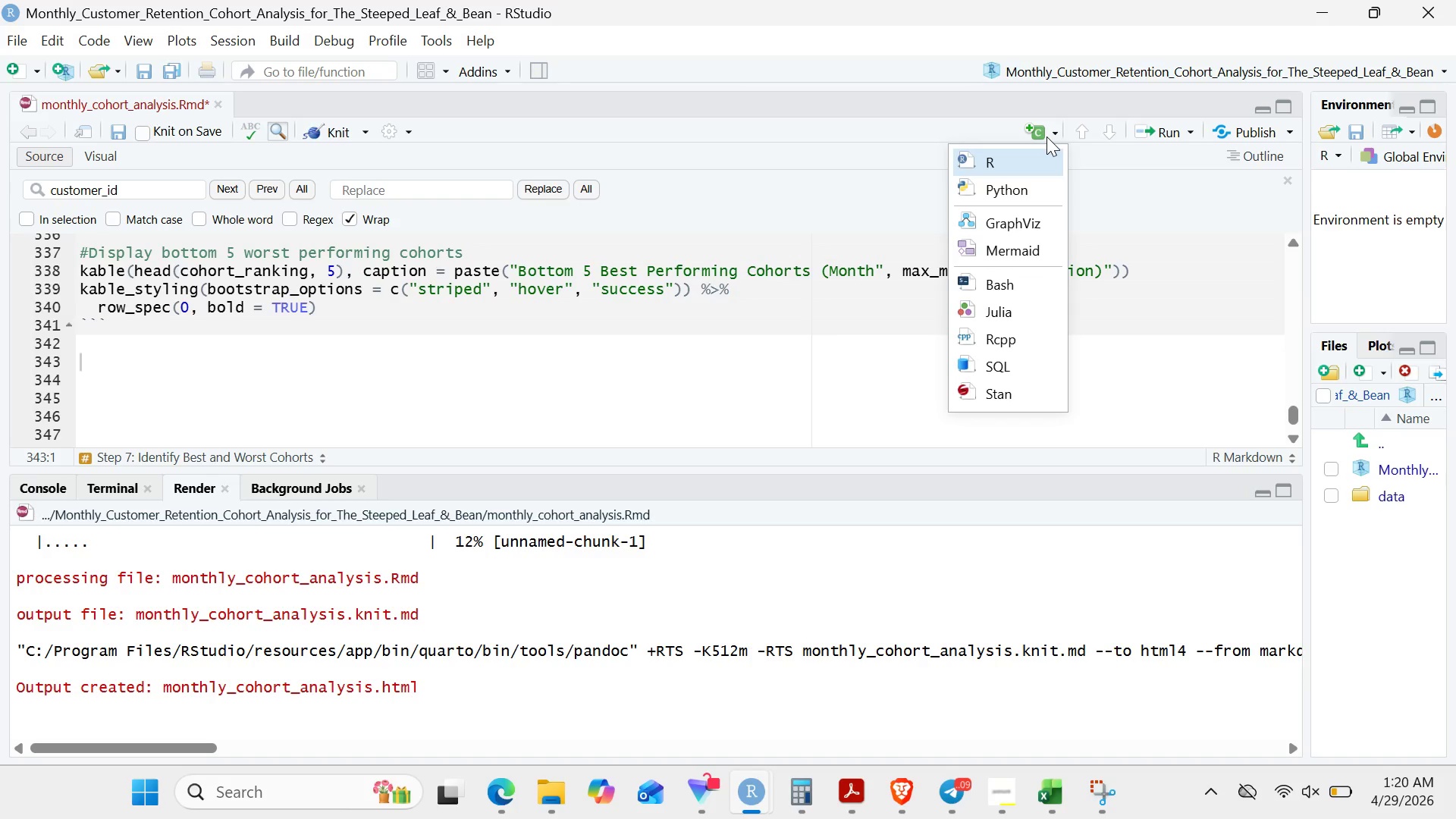 
left_click([1029, 158])
 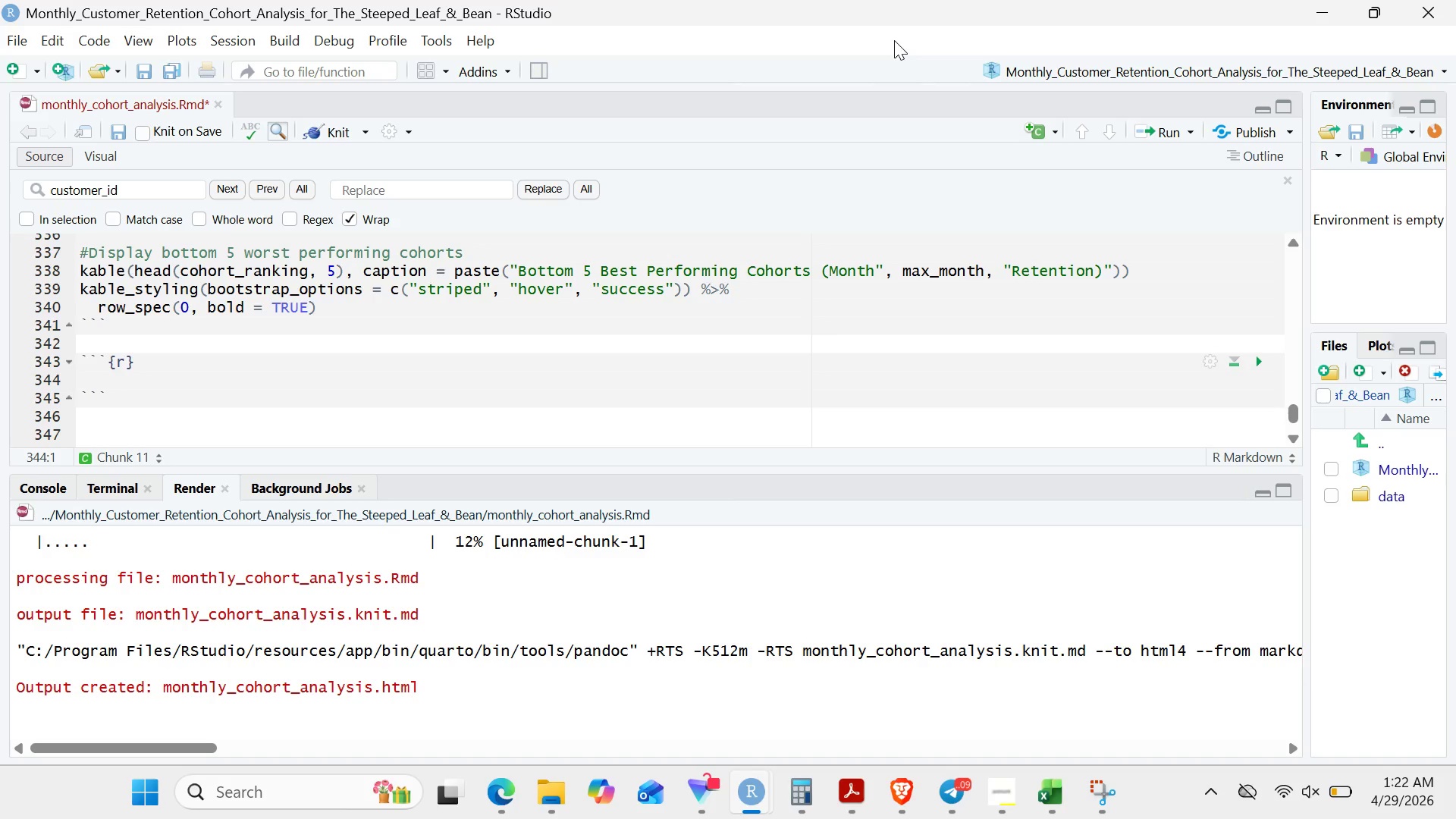 
wait(118.06)
 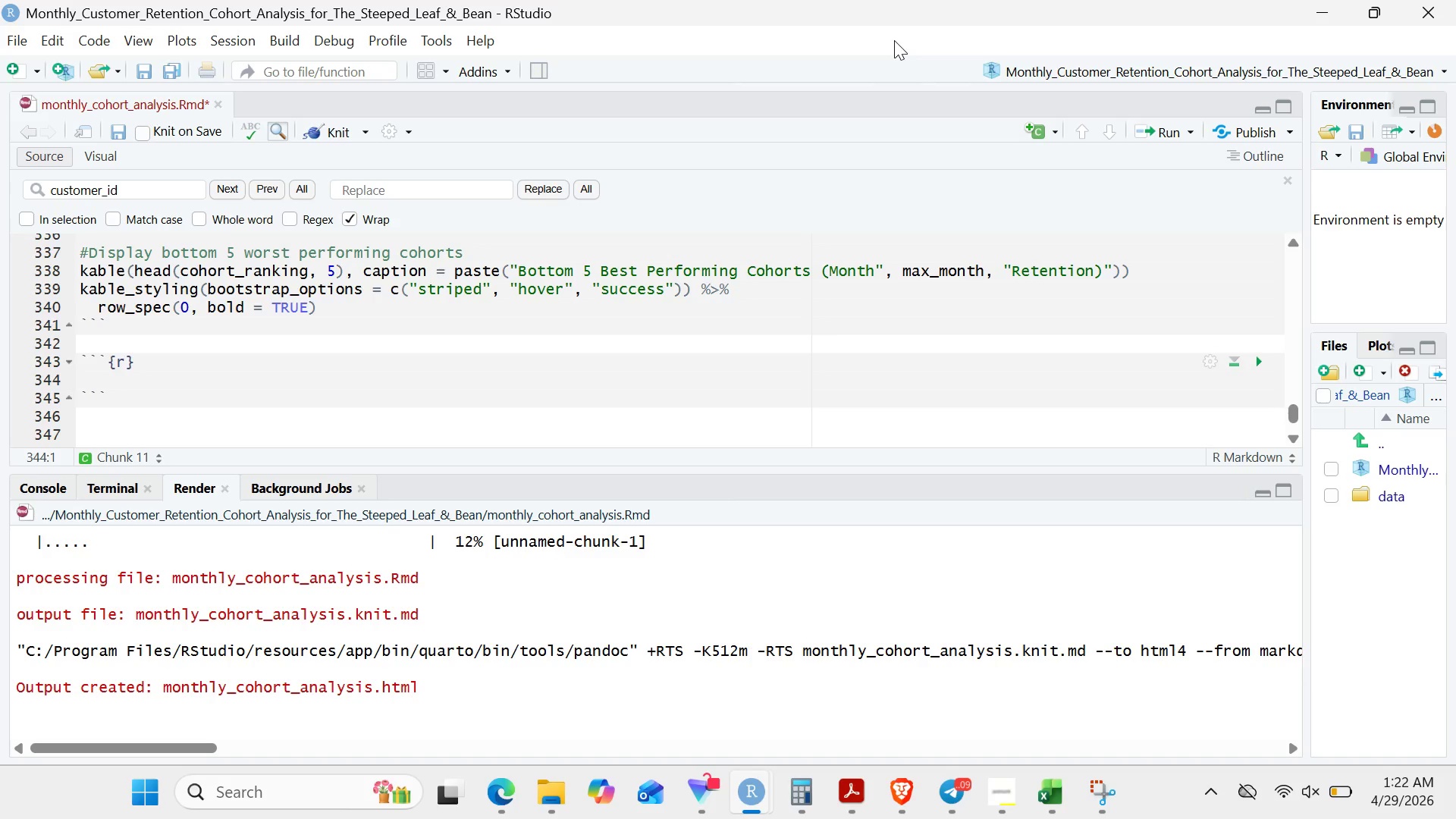 
left_click([126, 367])
 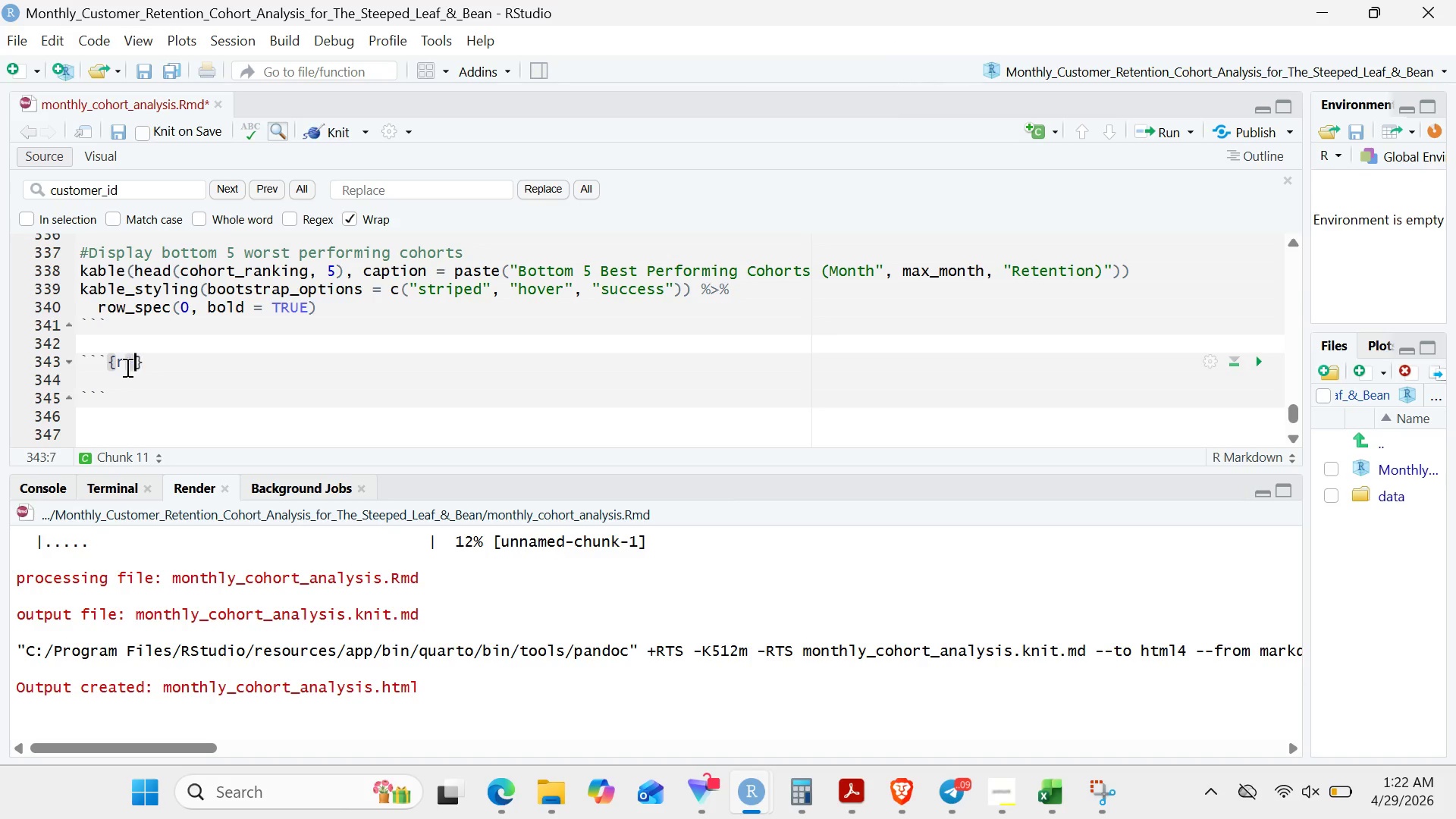 
type( step7-insights)
 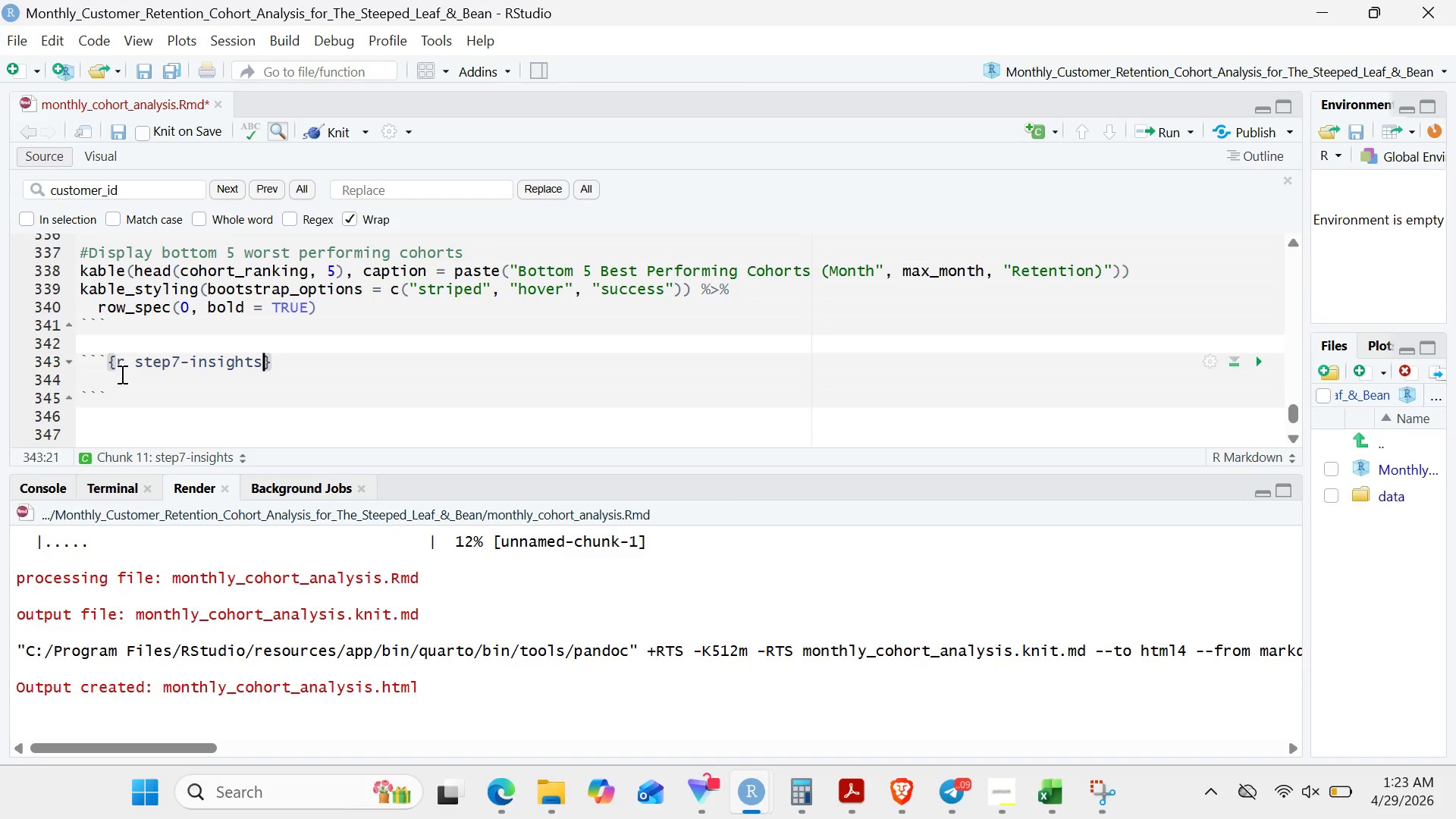 
left_click([118, 376])
 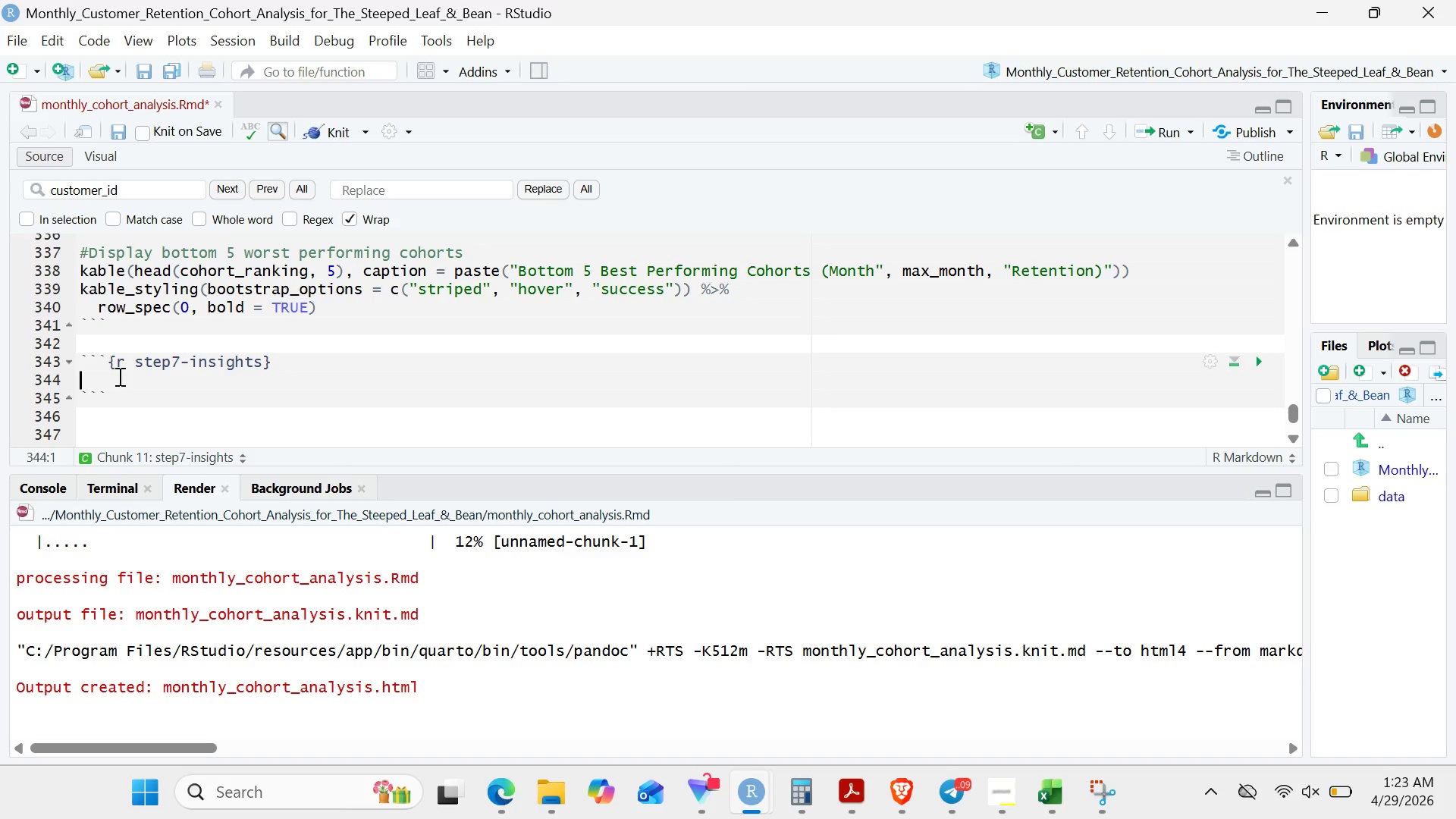 
wait(5.3)
 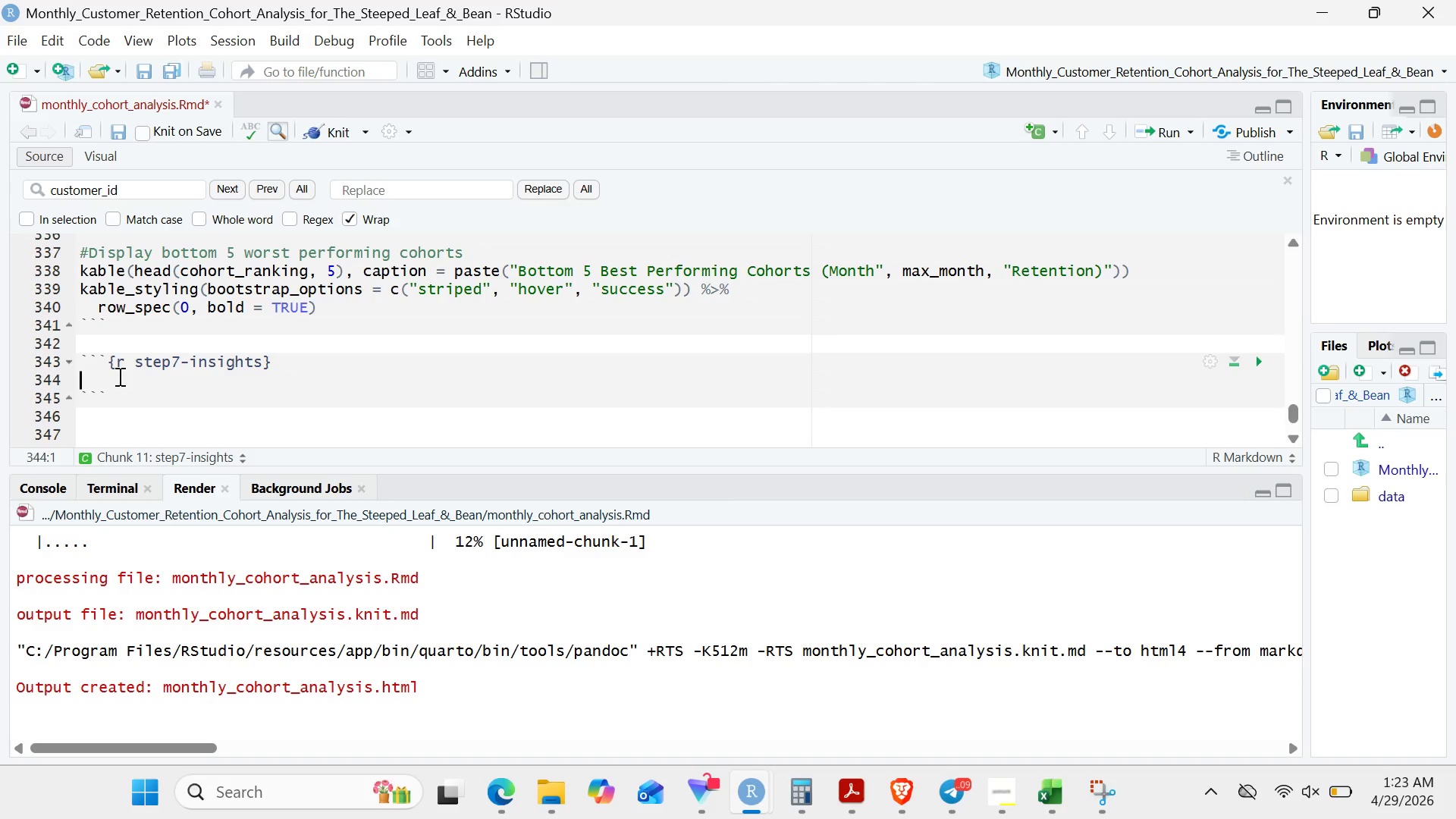 
type(# Es)
key(Backspace)
type(xtract key insights)
 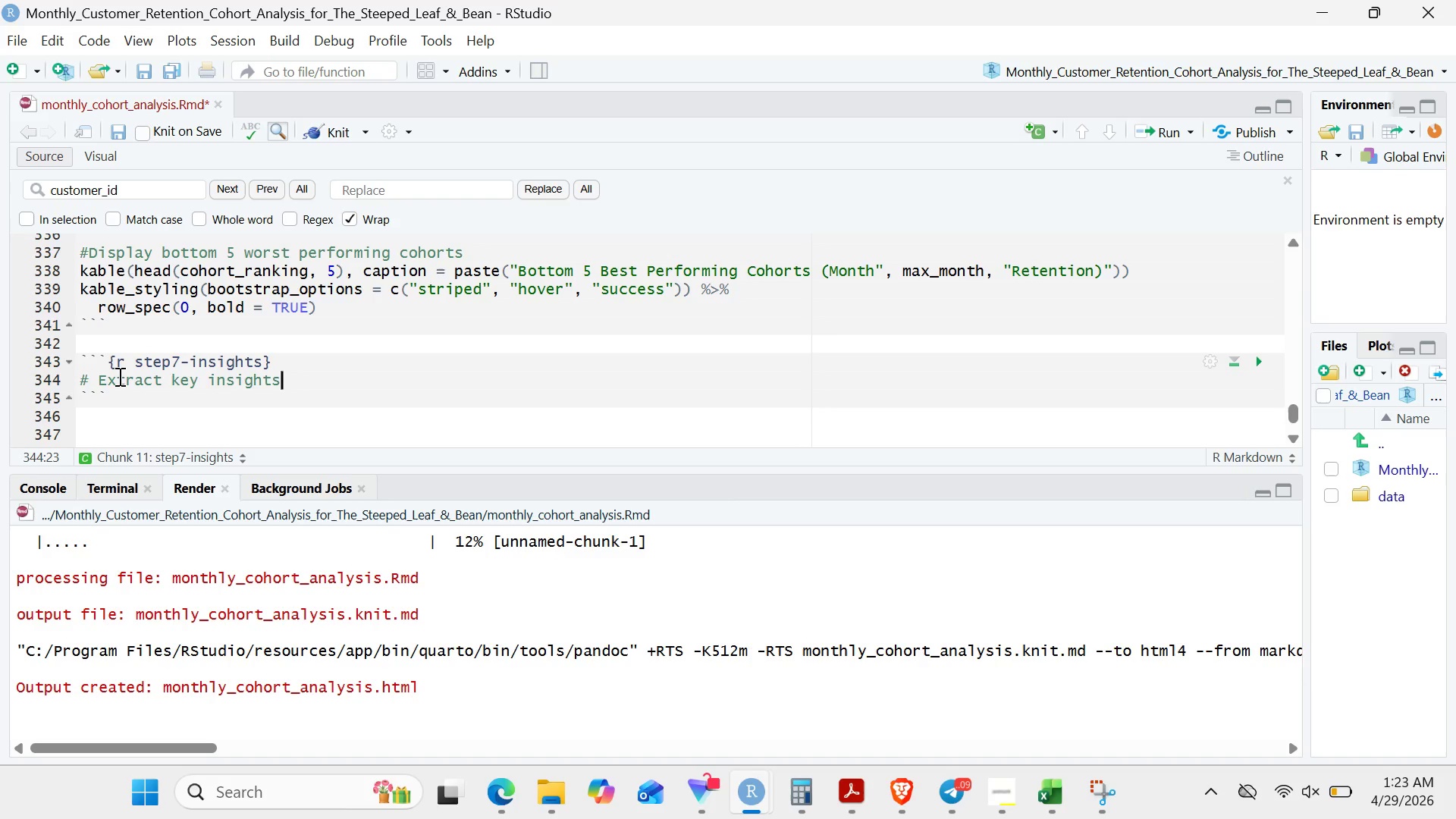 
key(Enter)
 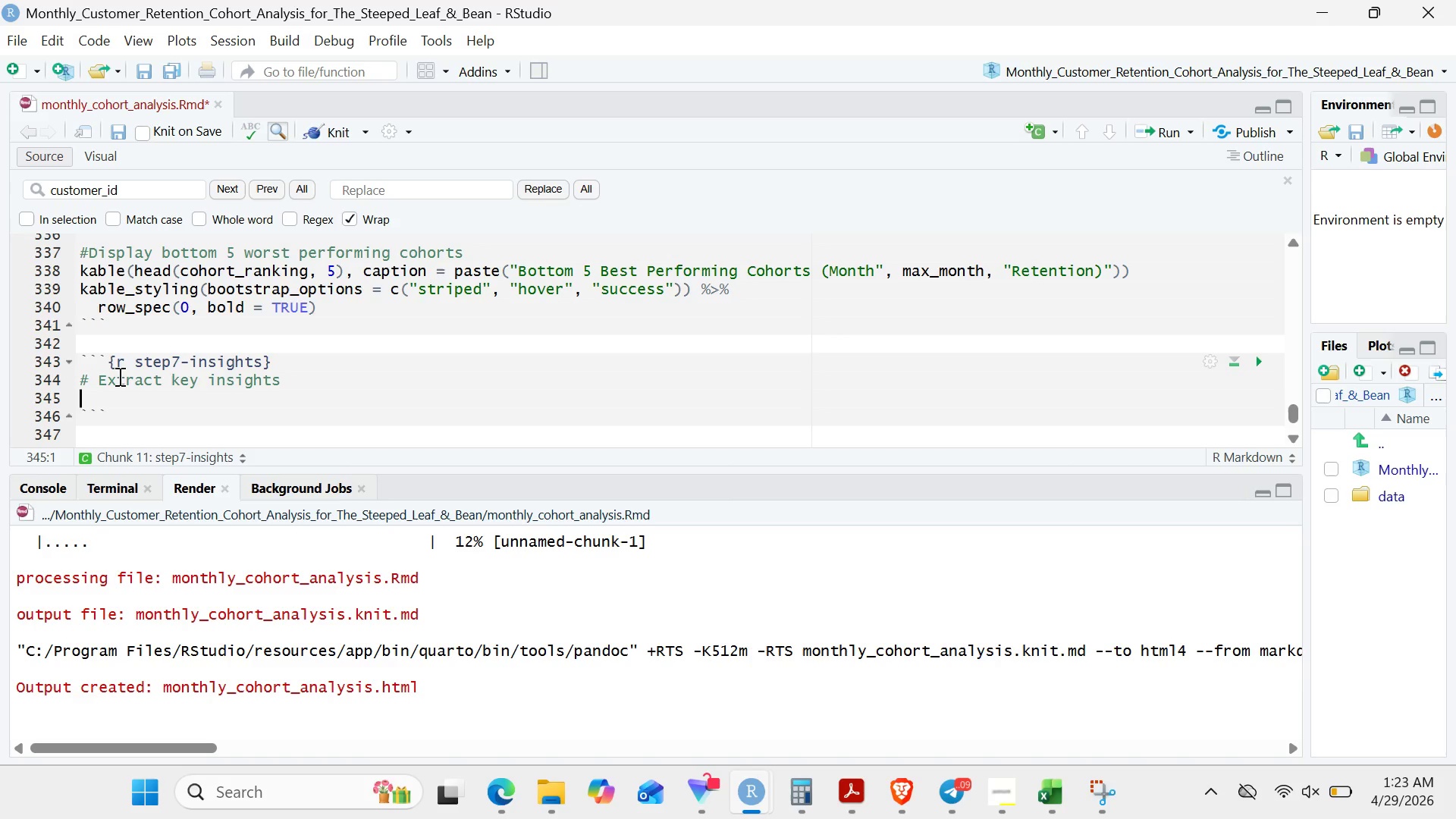 
type(best_cohort <- )
 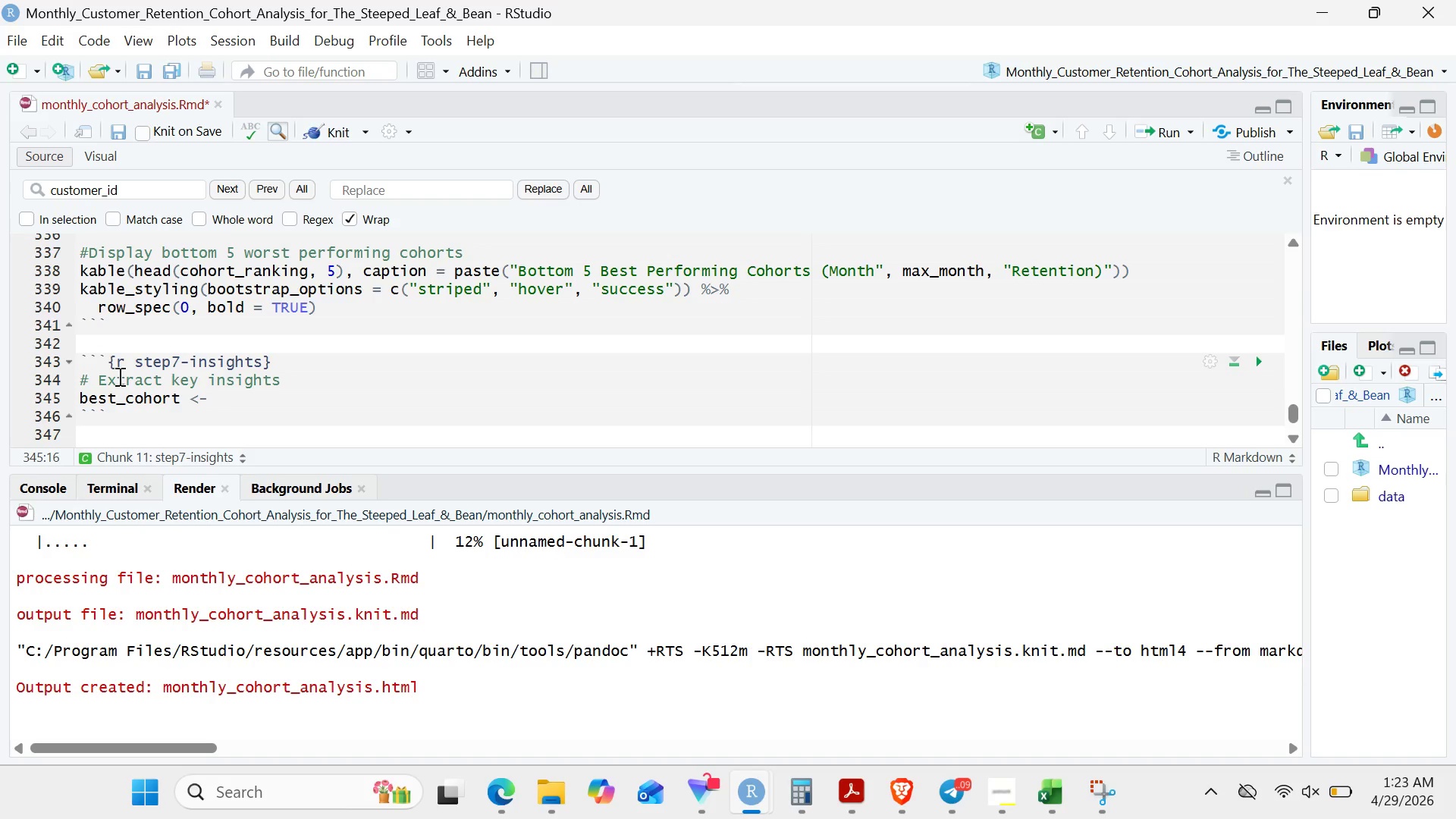 
wait(11.84)
 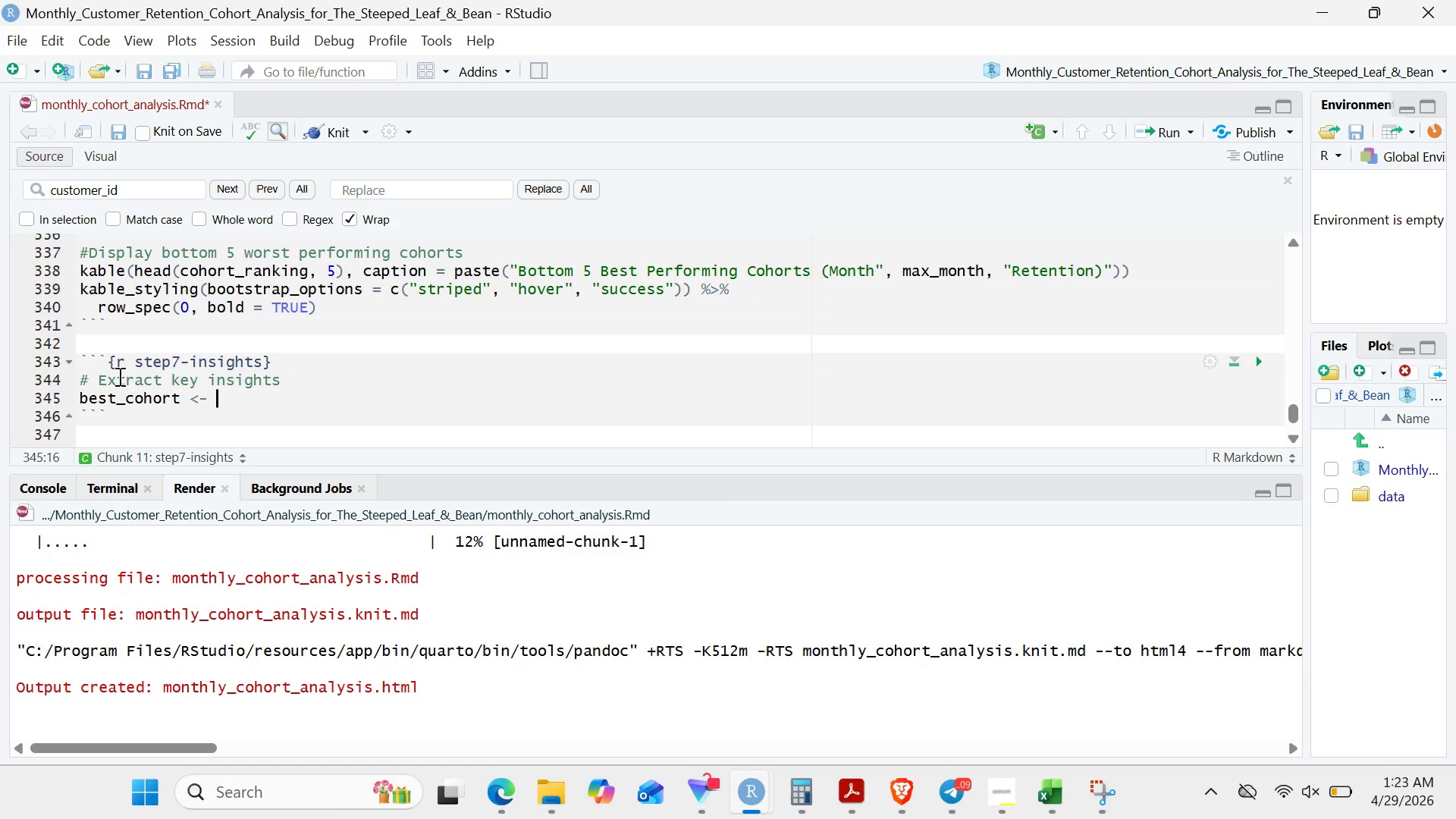 
type(cohort_ranking %>% slice_max(``)
 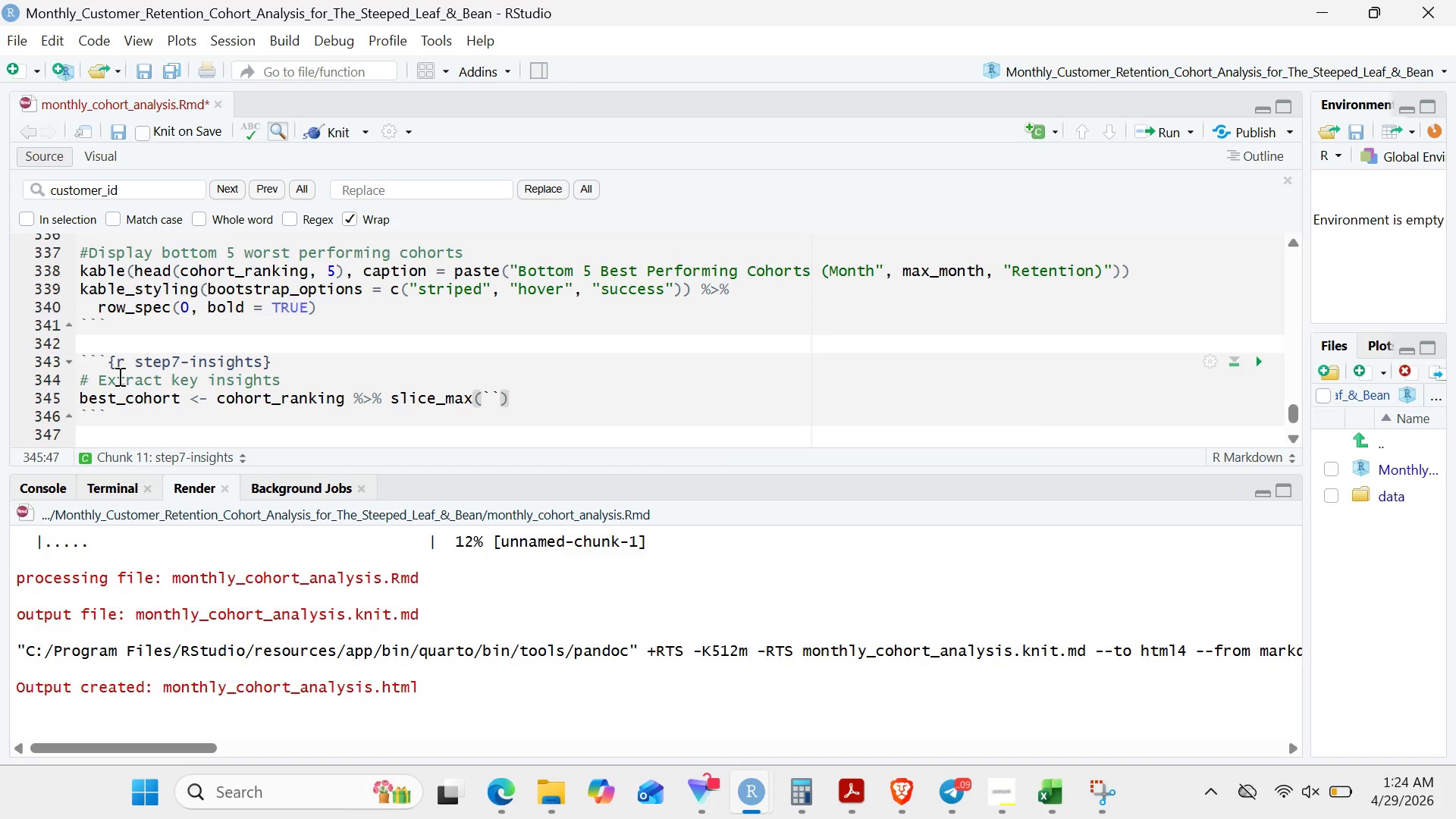 
key(ArrowLeft)
 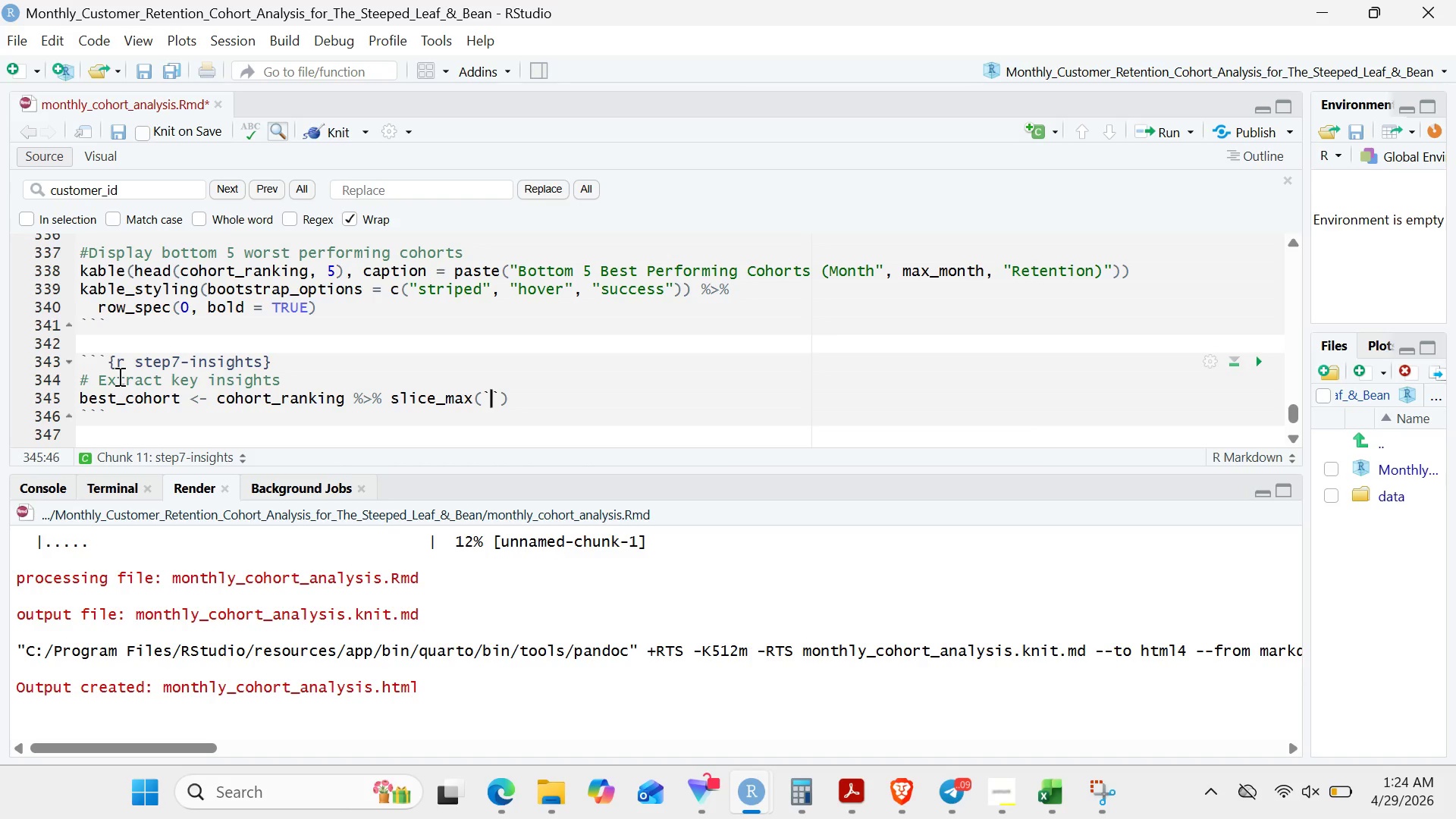 
type(Max K)
key(Backspace)
type(Month Retent)
 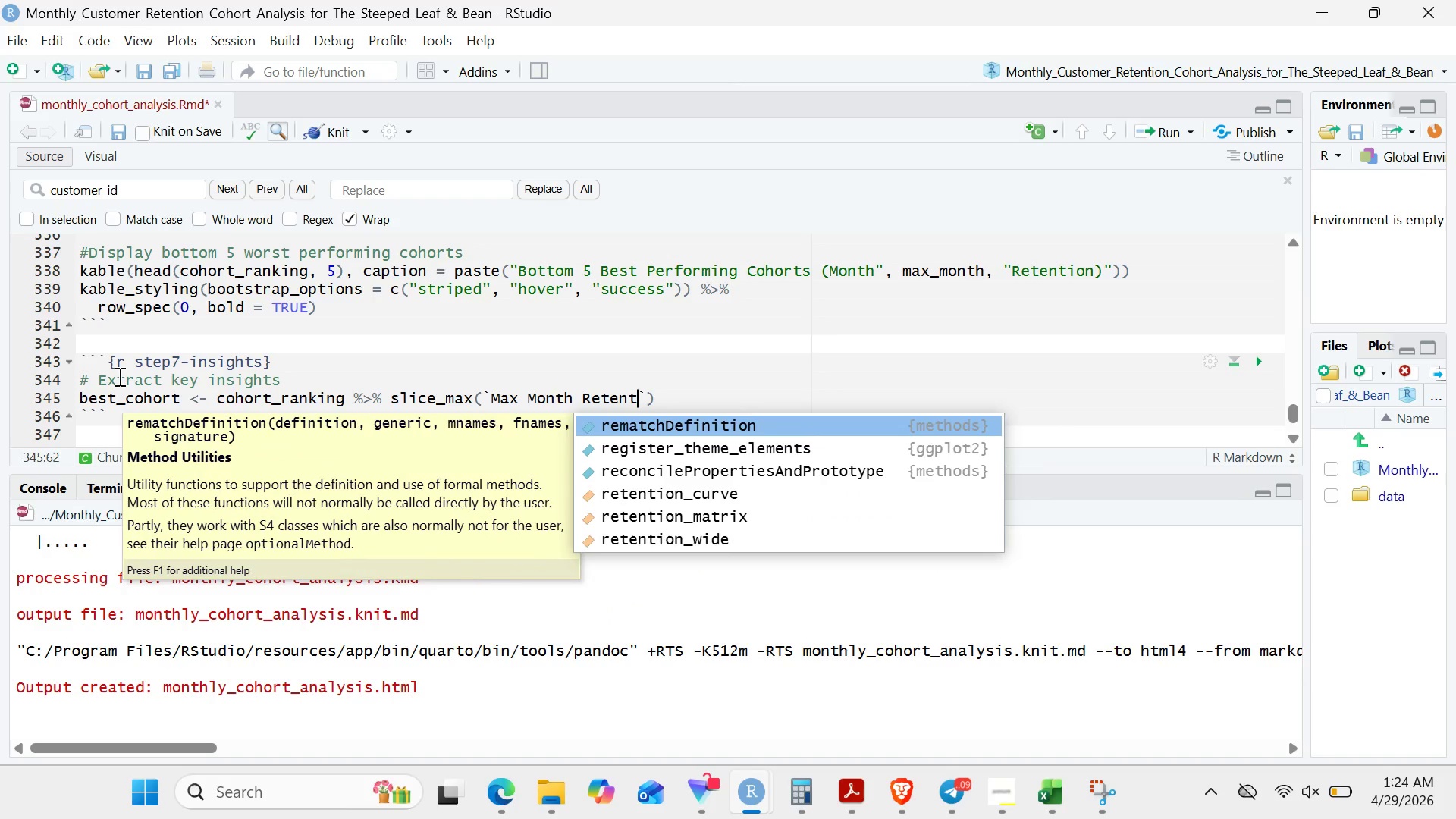 
wait(10.16)
 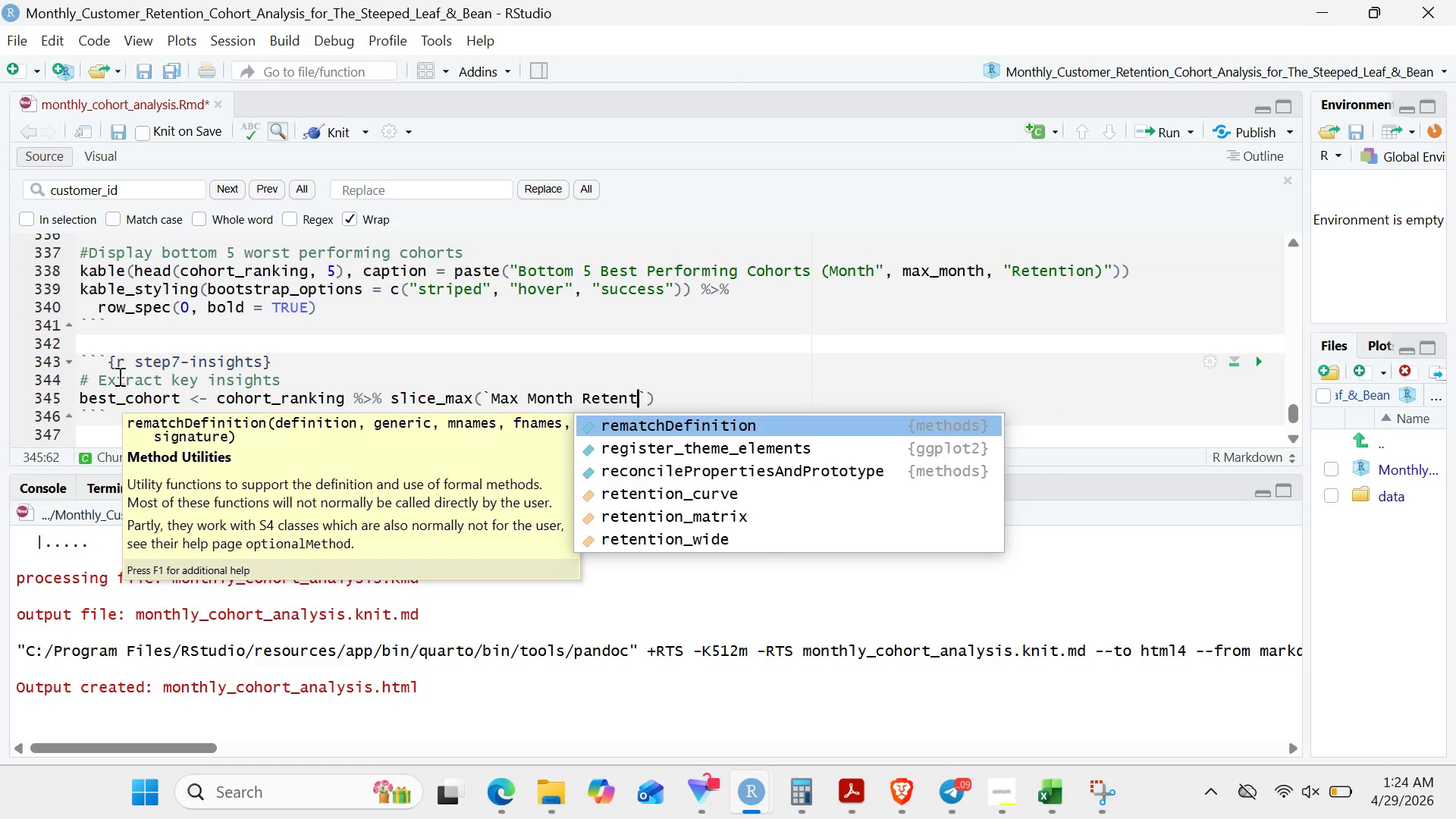 
type(ion)
 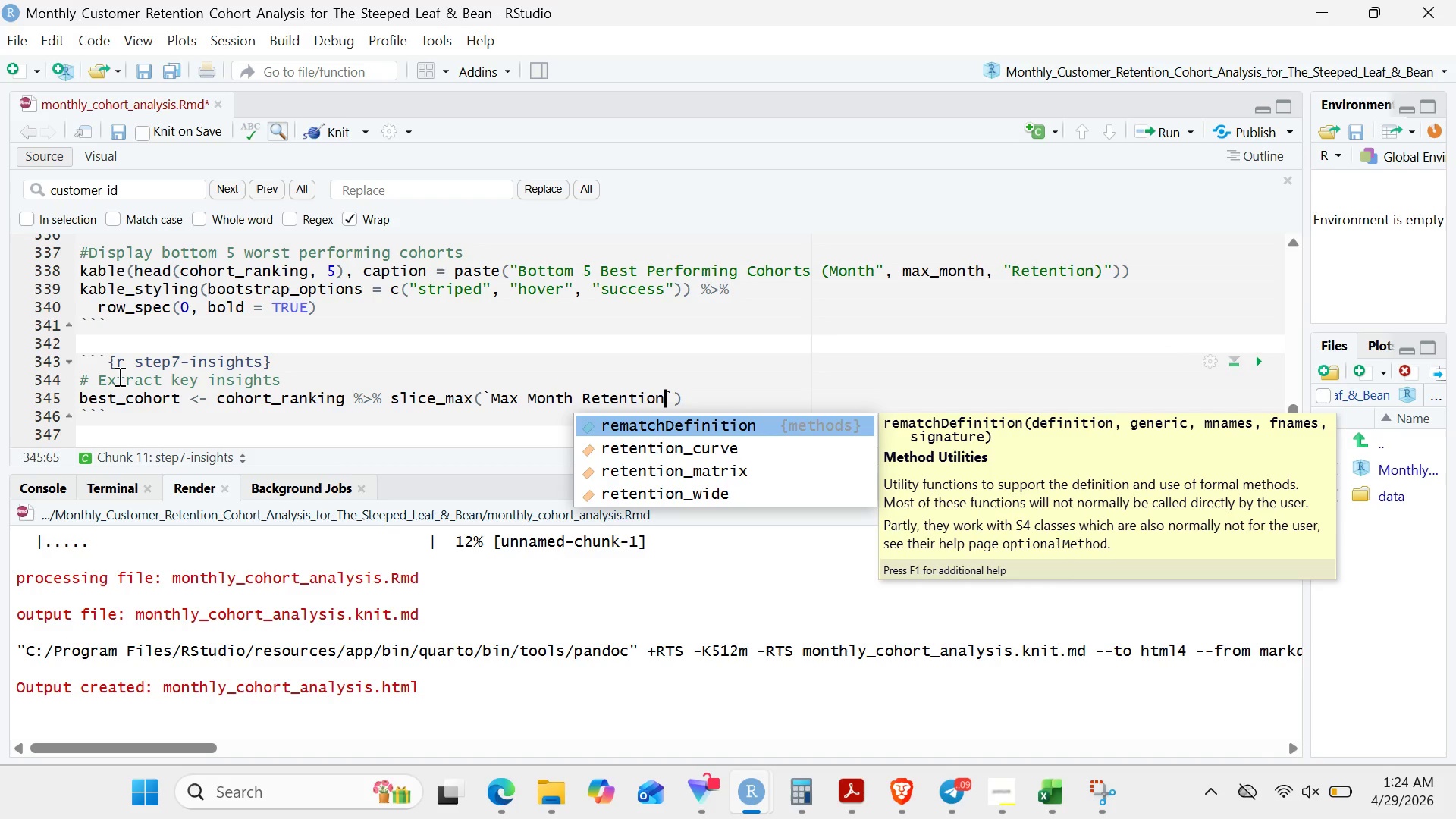 
wait(8.31)
 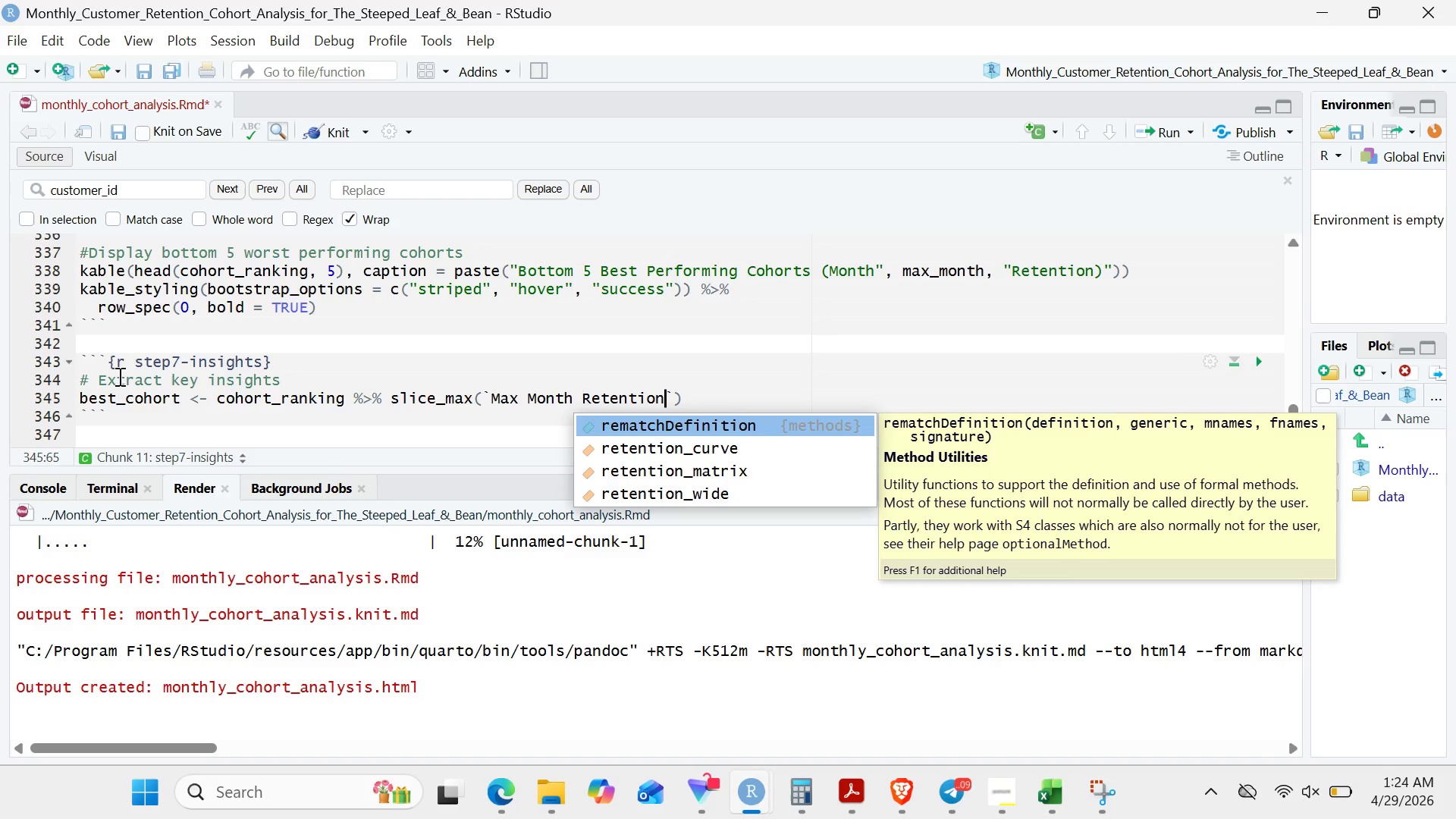 
key(ArrowRight)
 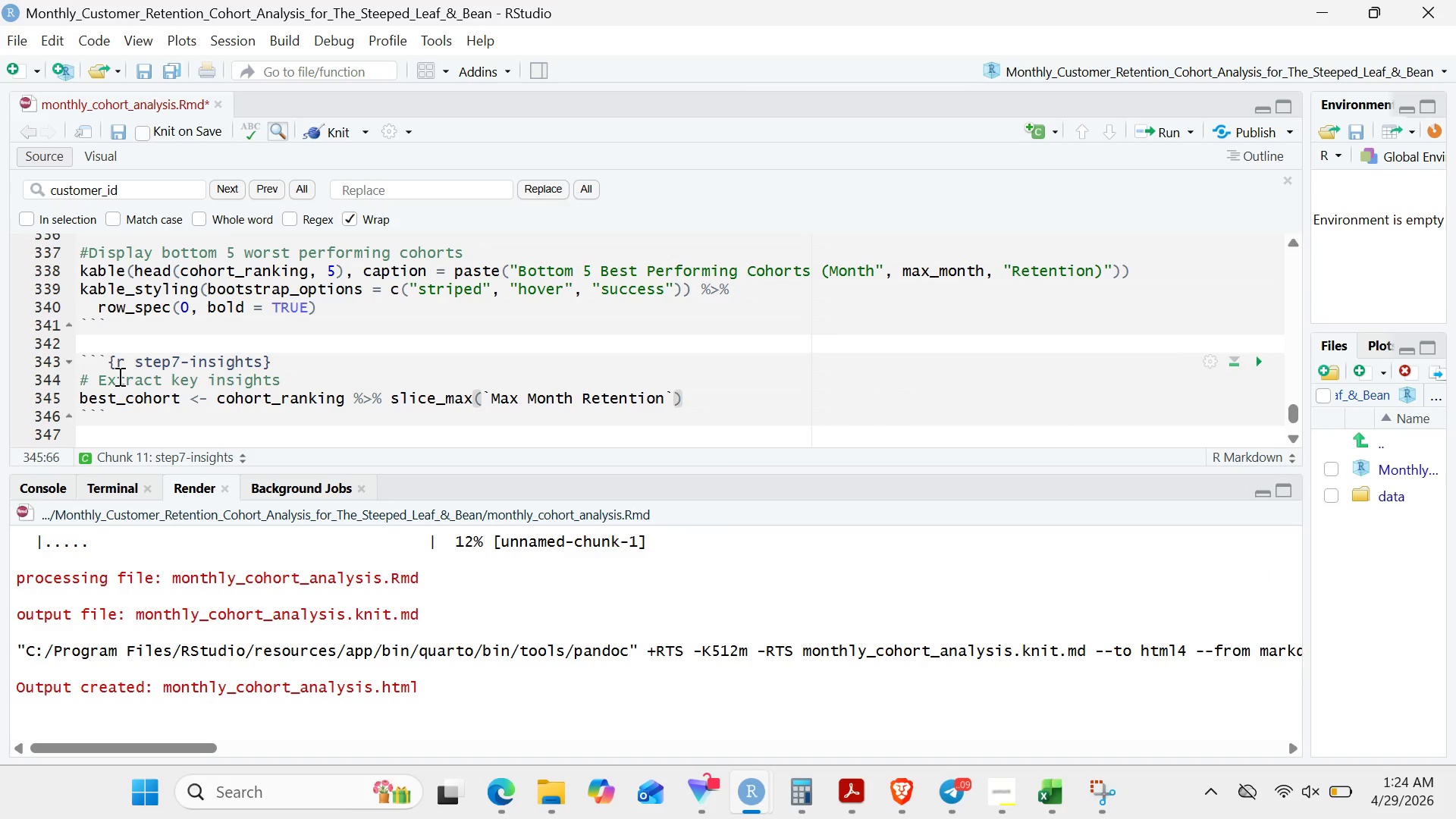 
key(Space)
 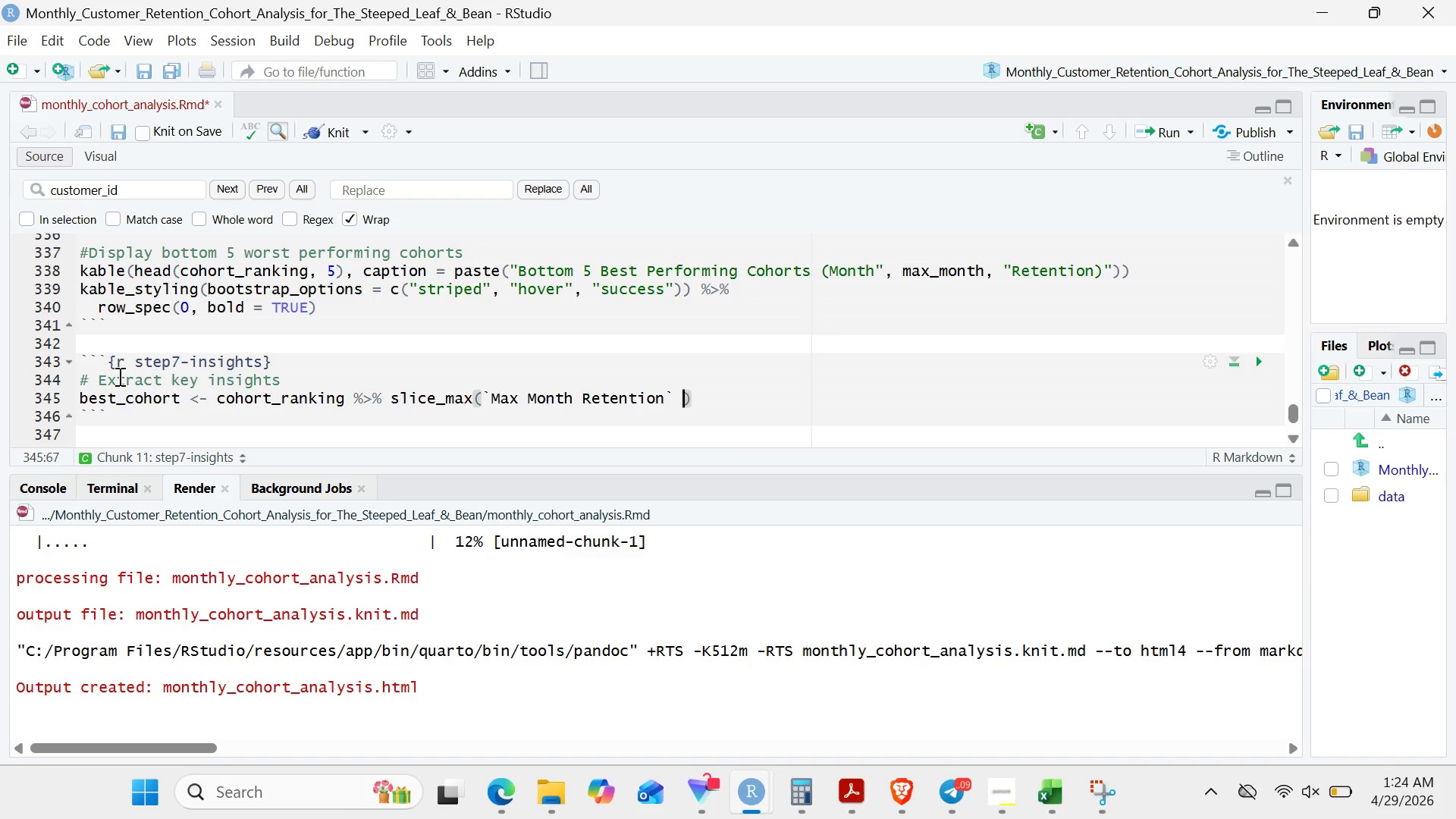 
key(ArrowLeft)
 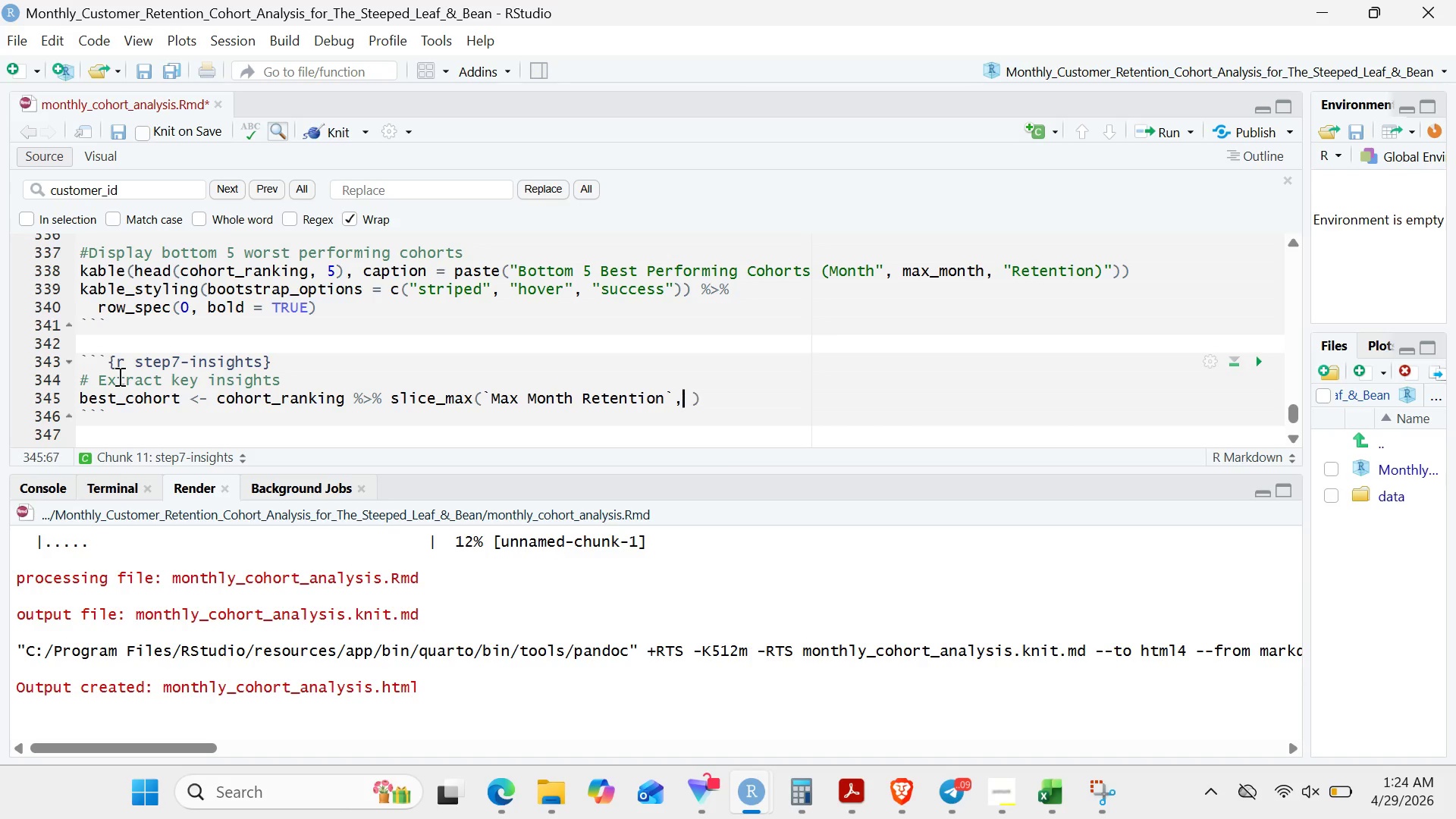 
key(Comma)
 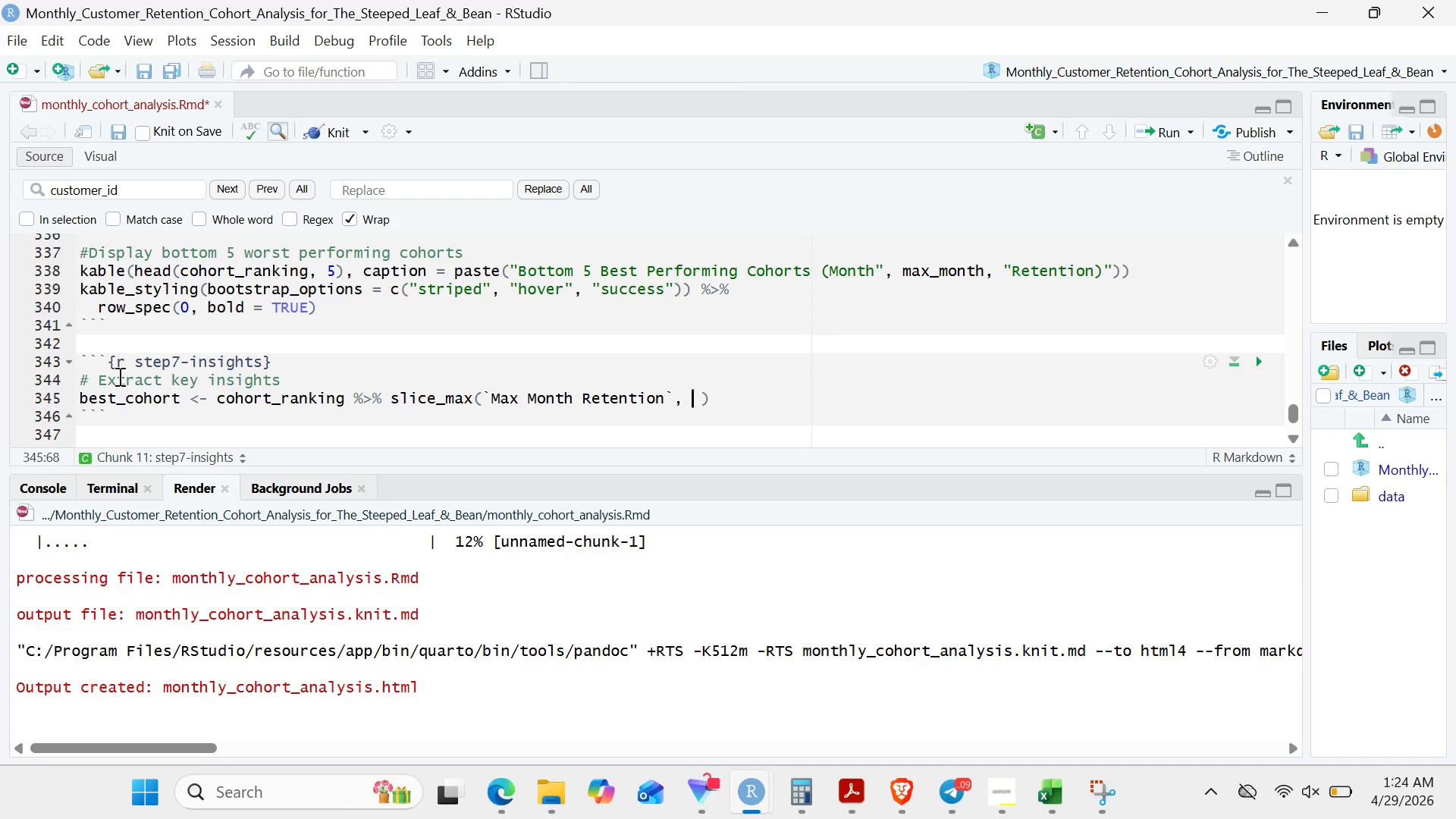 
key(Space)
 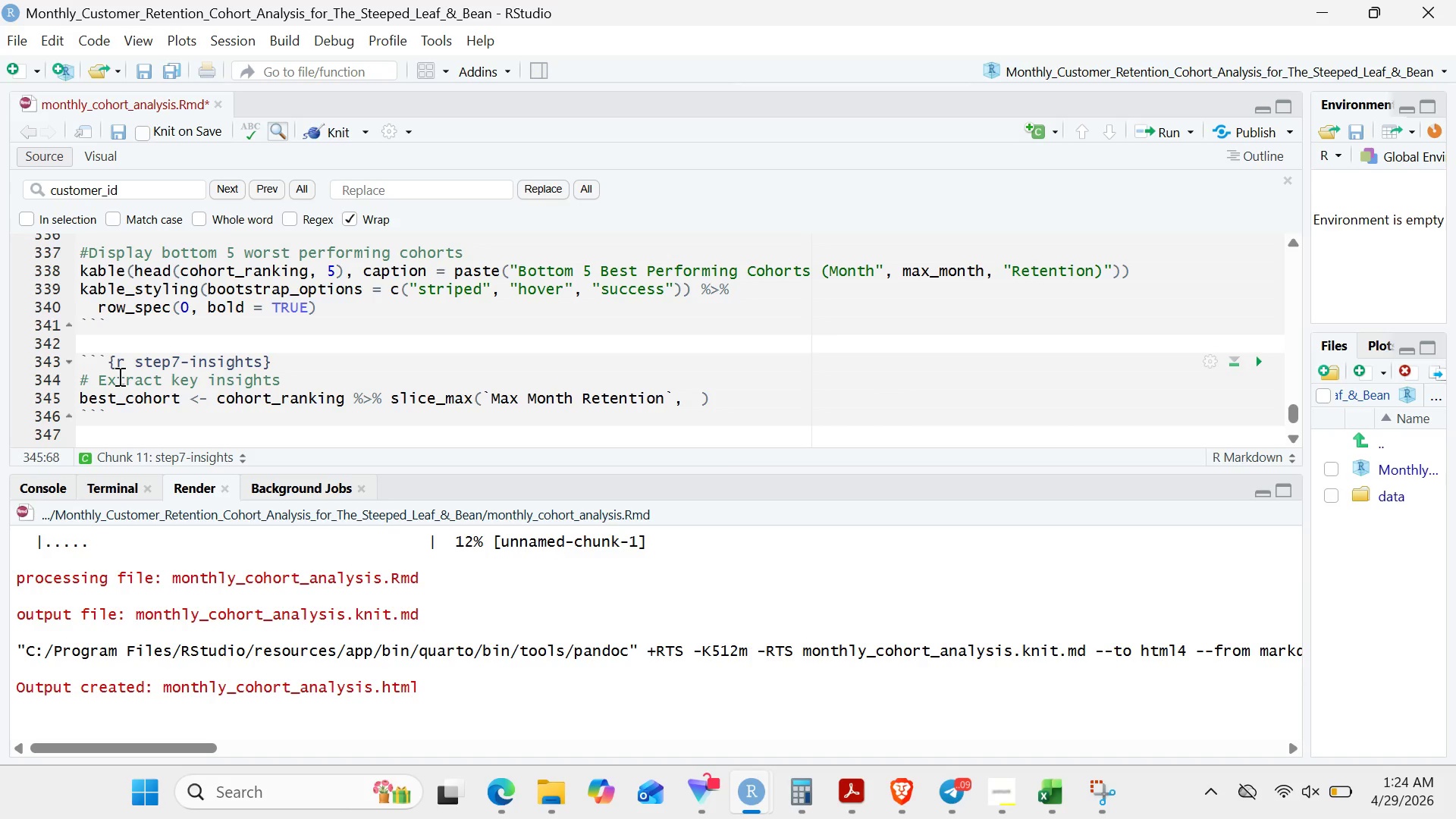 
key(N)
 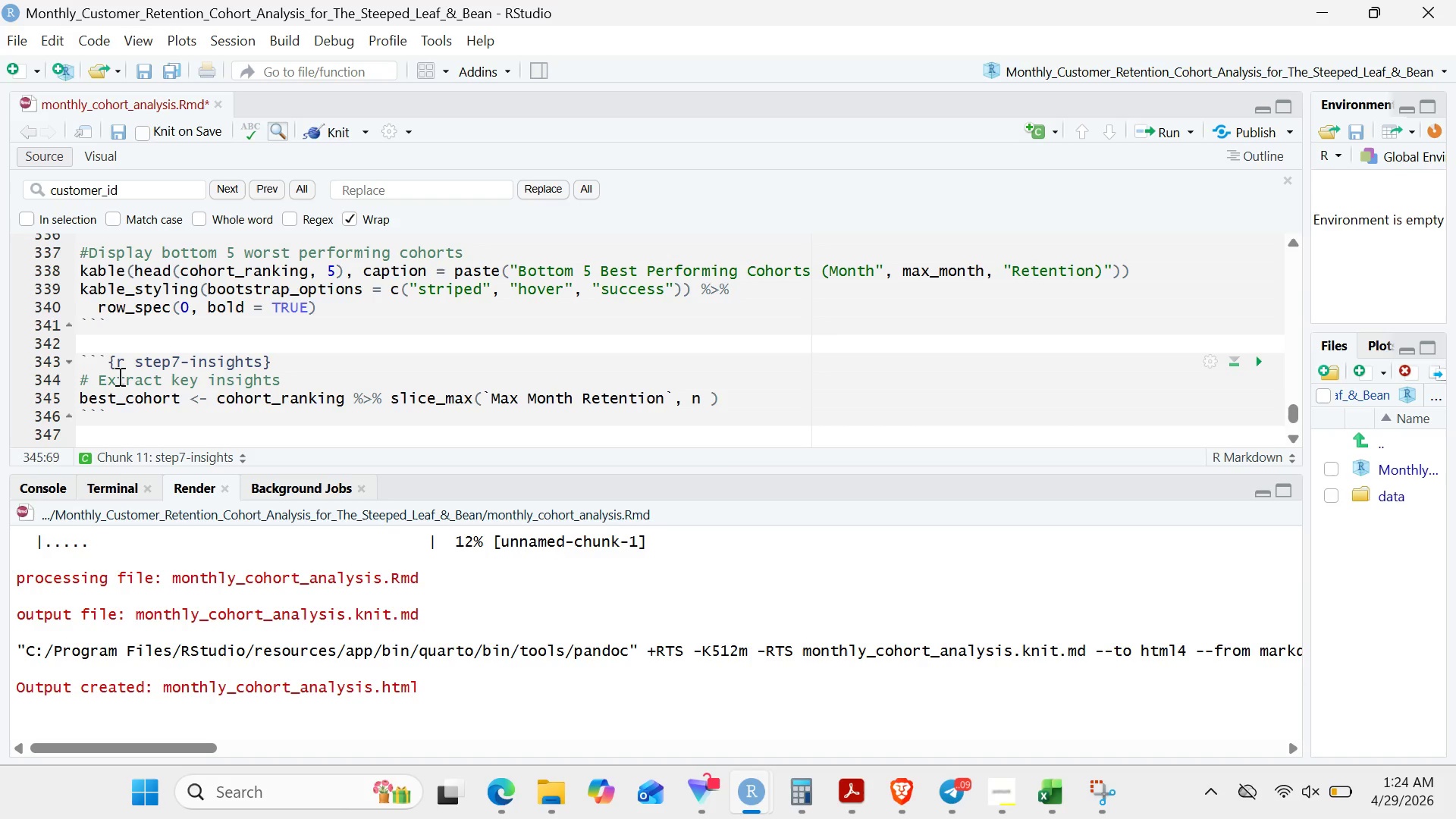 
key(Equal)
 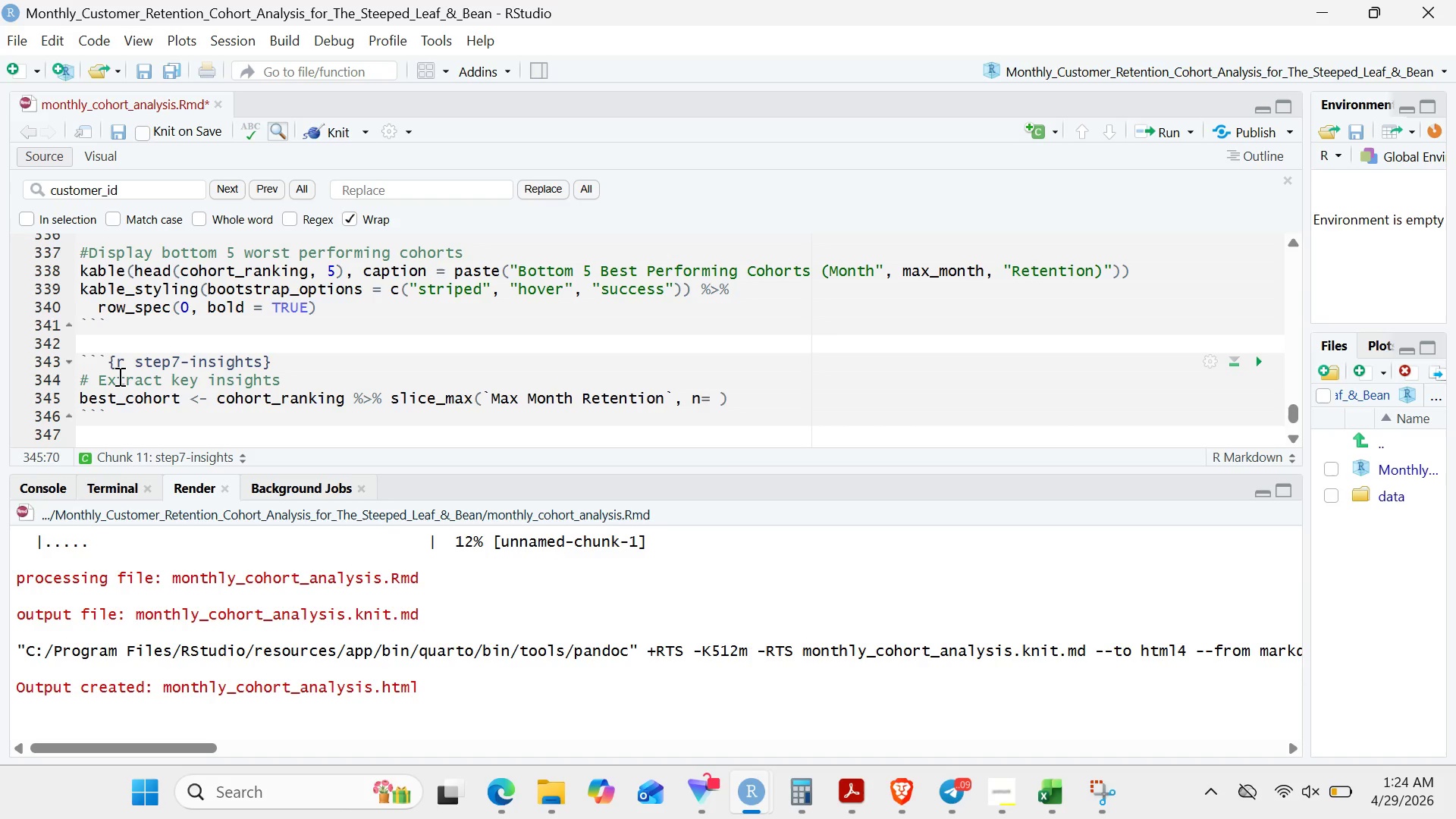 
key(1)
 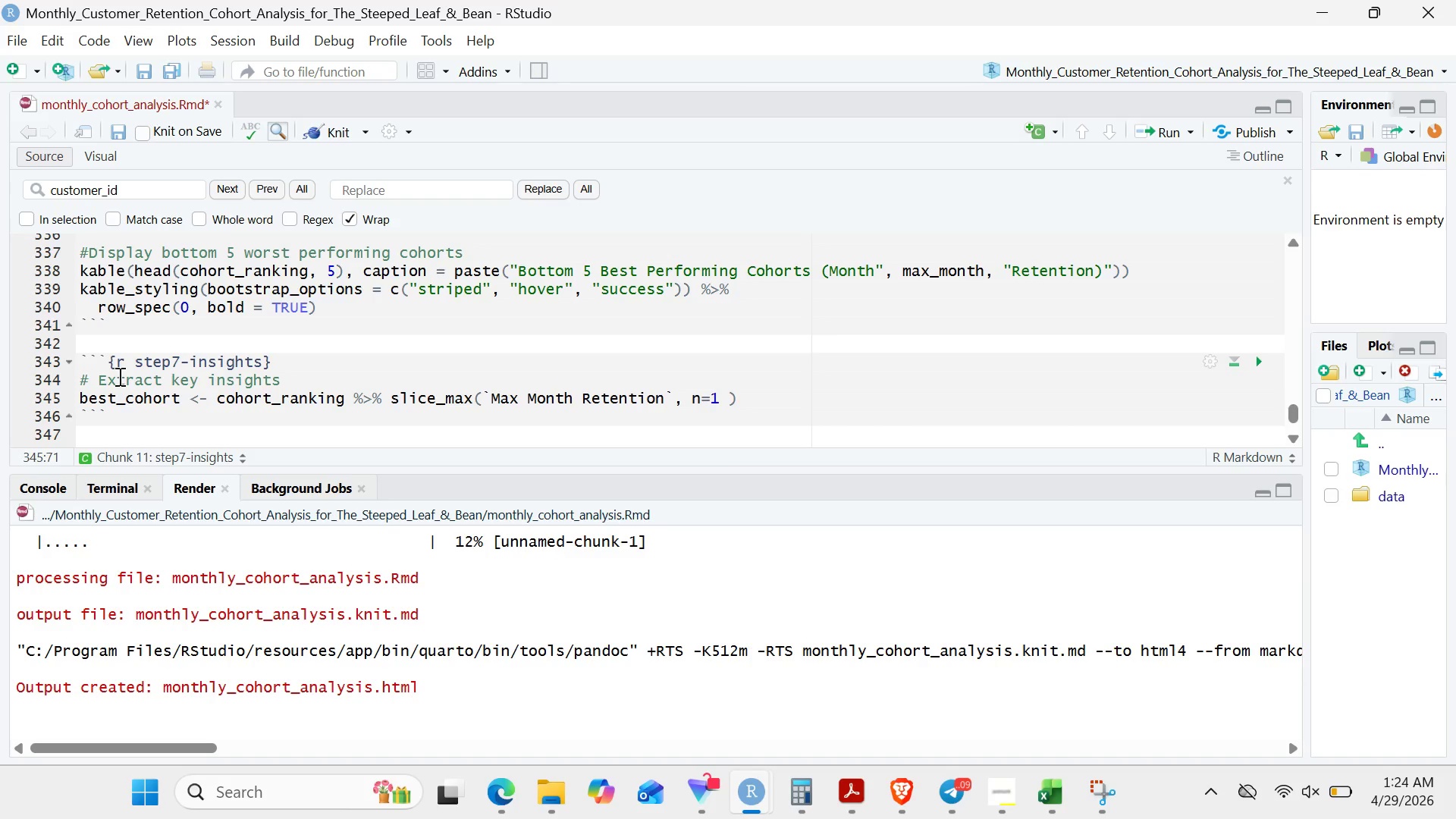 
key(ArrowRight)
 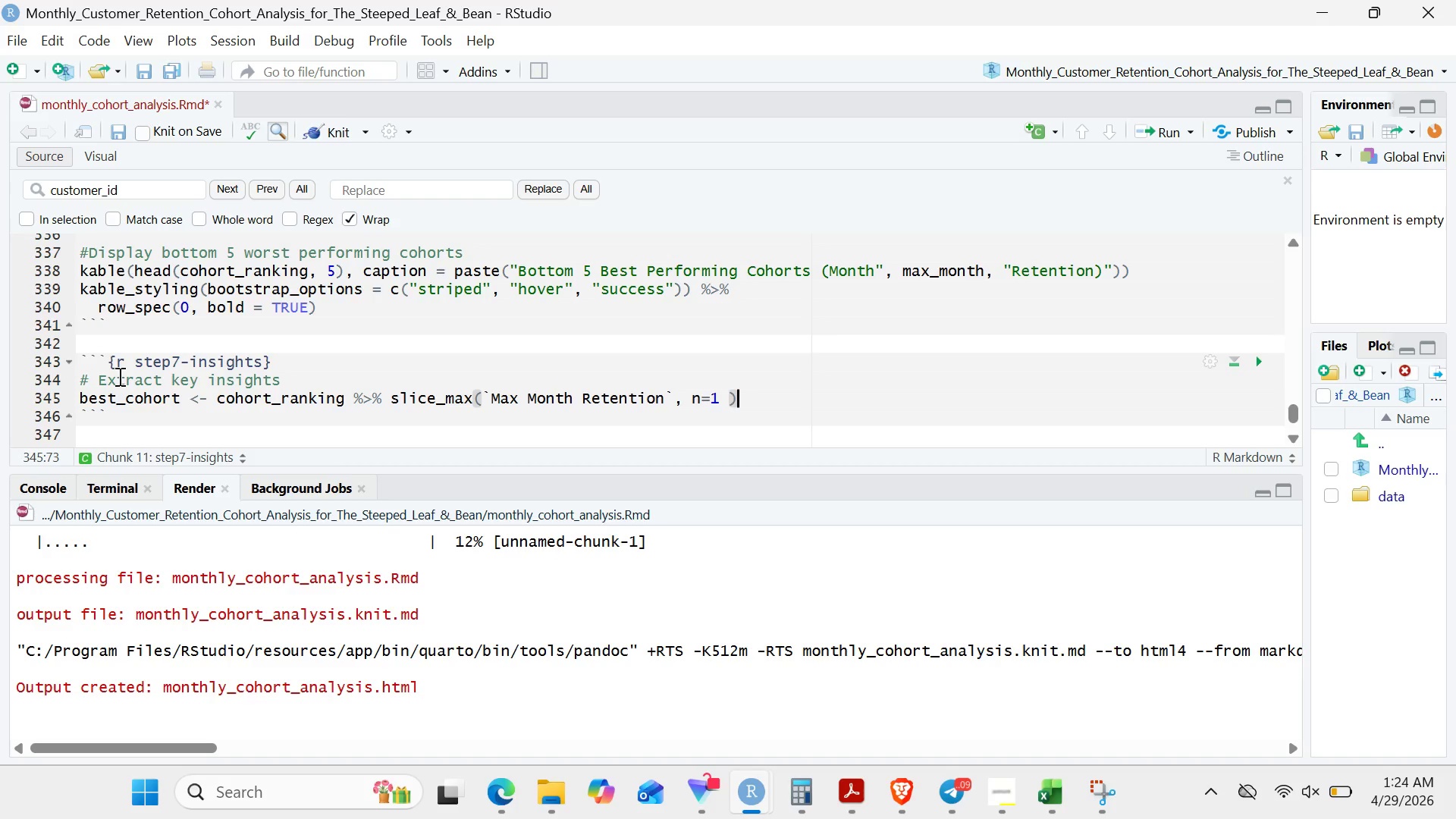 
key(ArrowRight)
 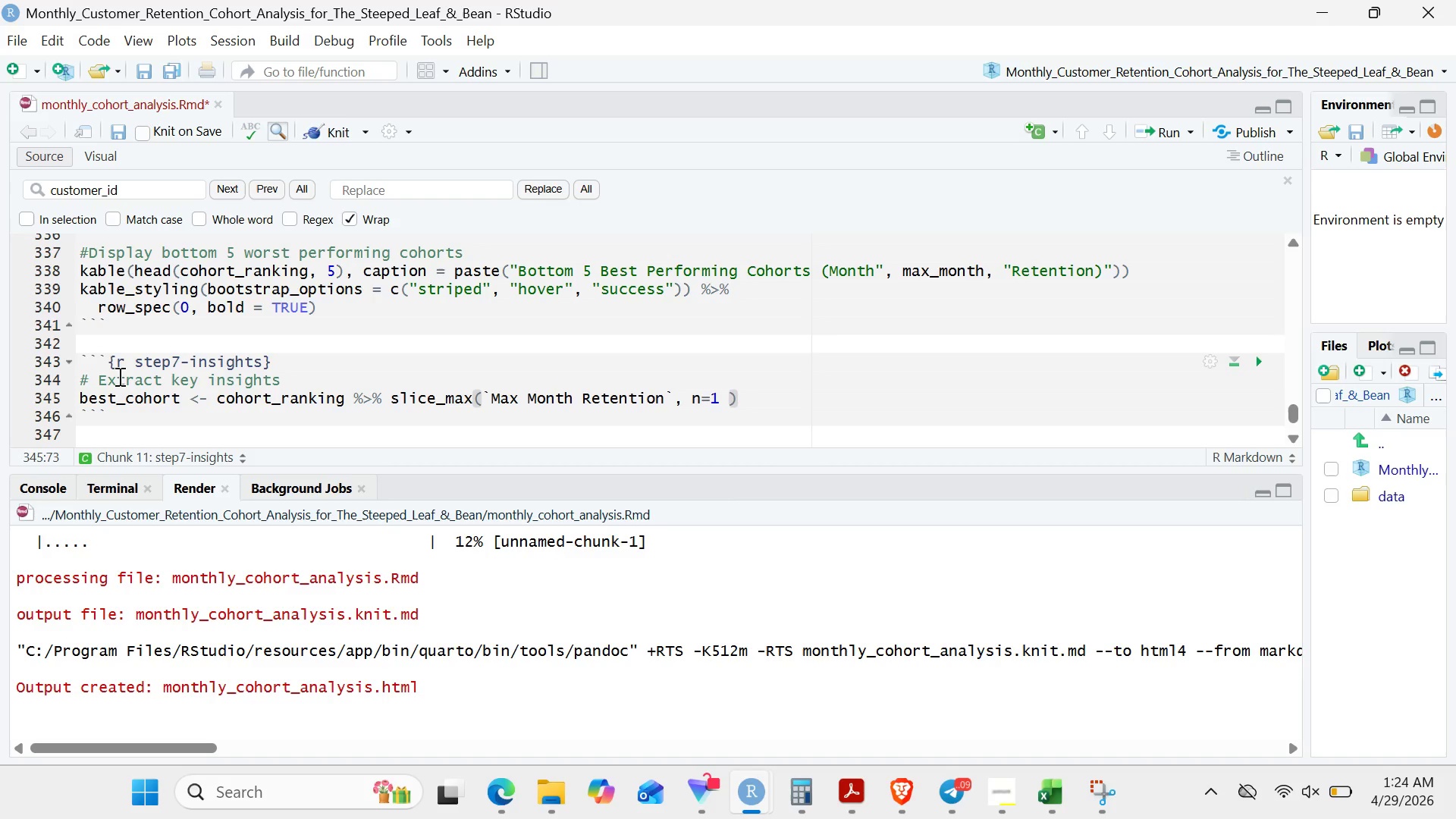 
key(ArrowLeft)
 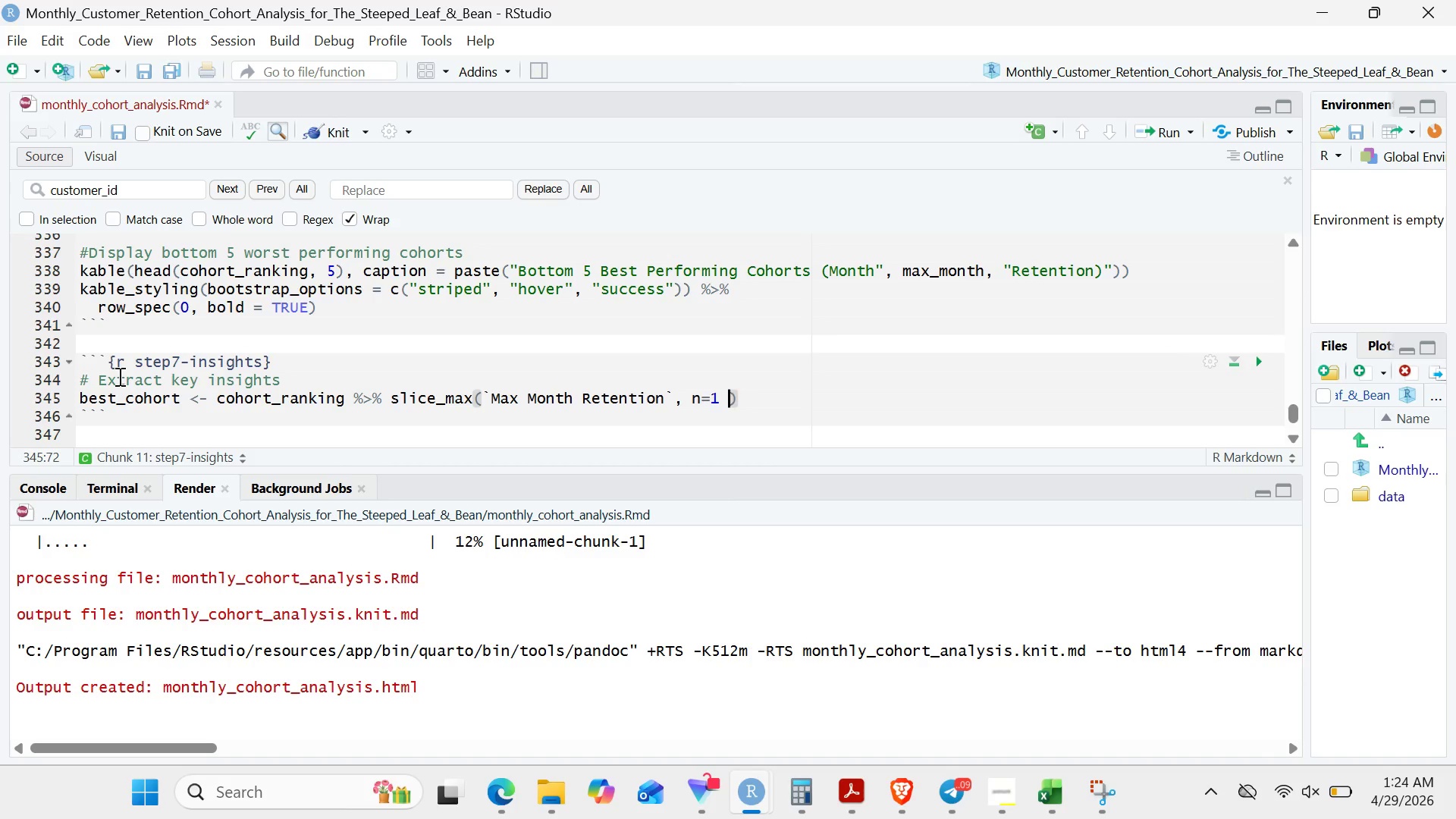 
key(Backspace)
 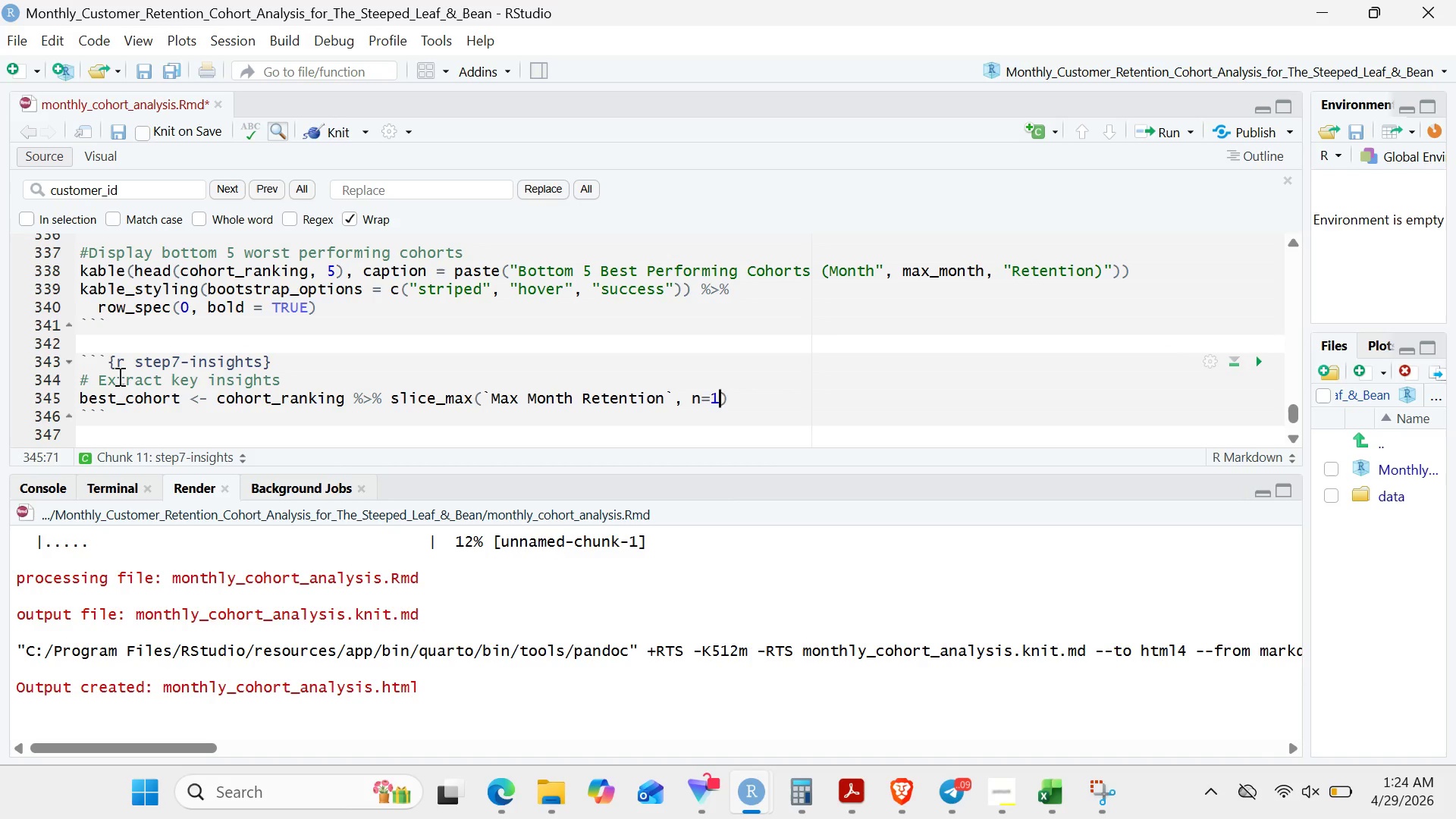 
key(ArrowRight)
 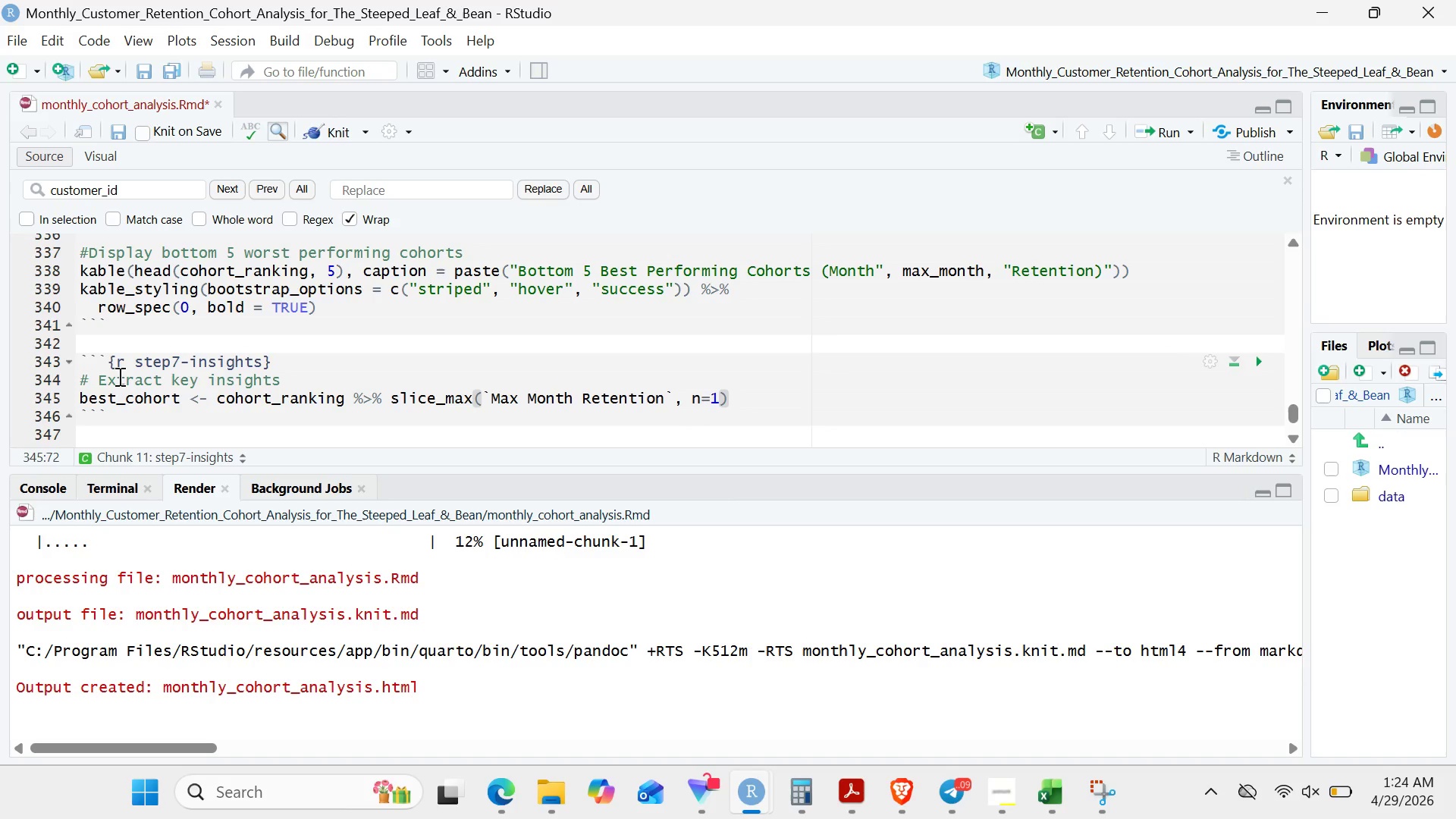 
key(Enter)
 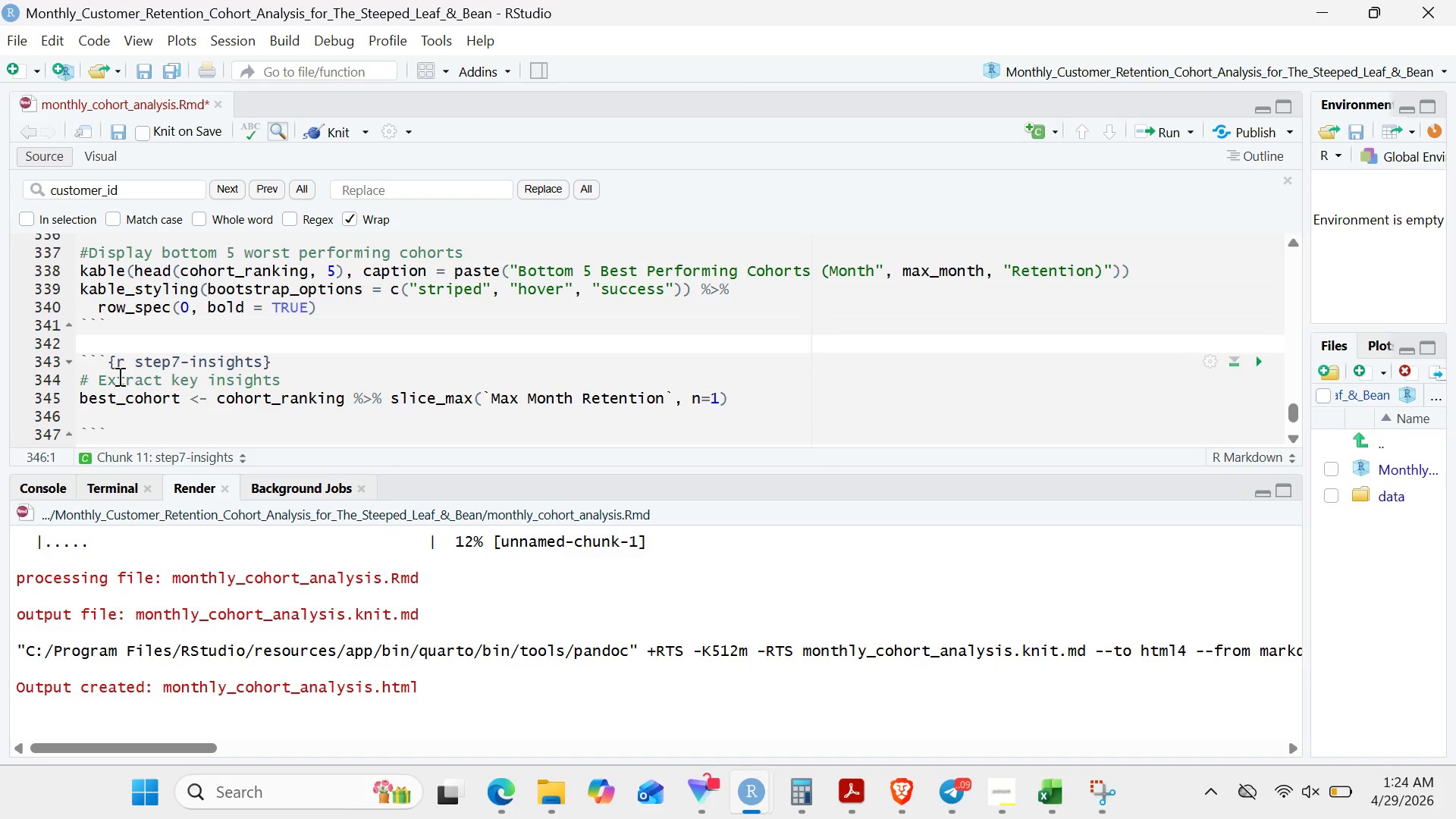 
wait(5.2)
 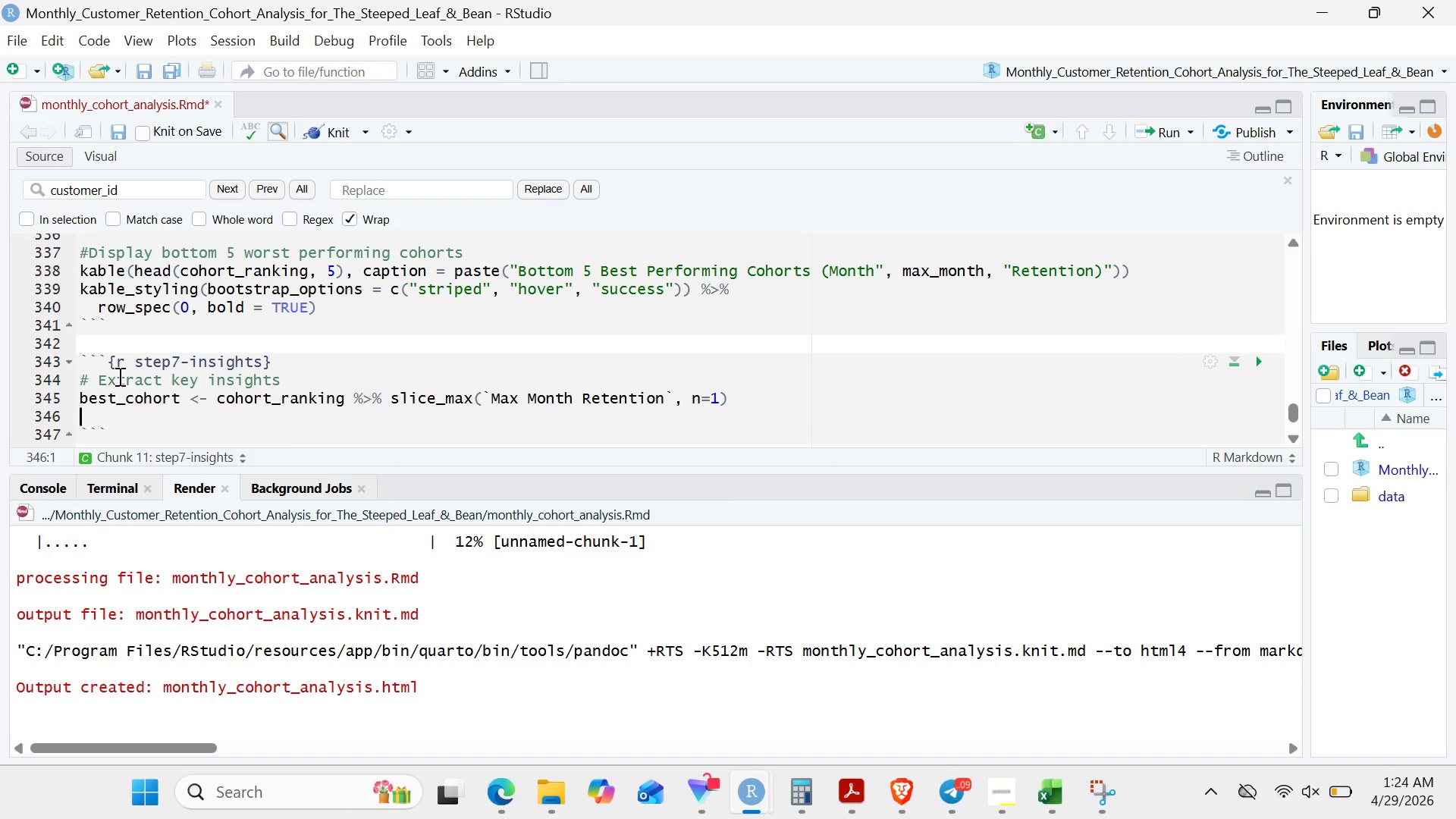 
type(wor)
 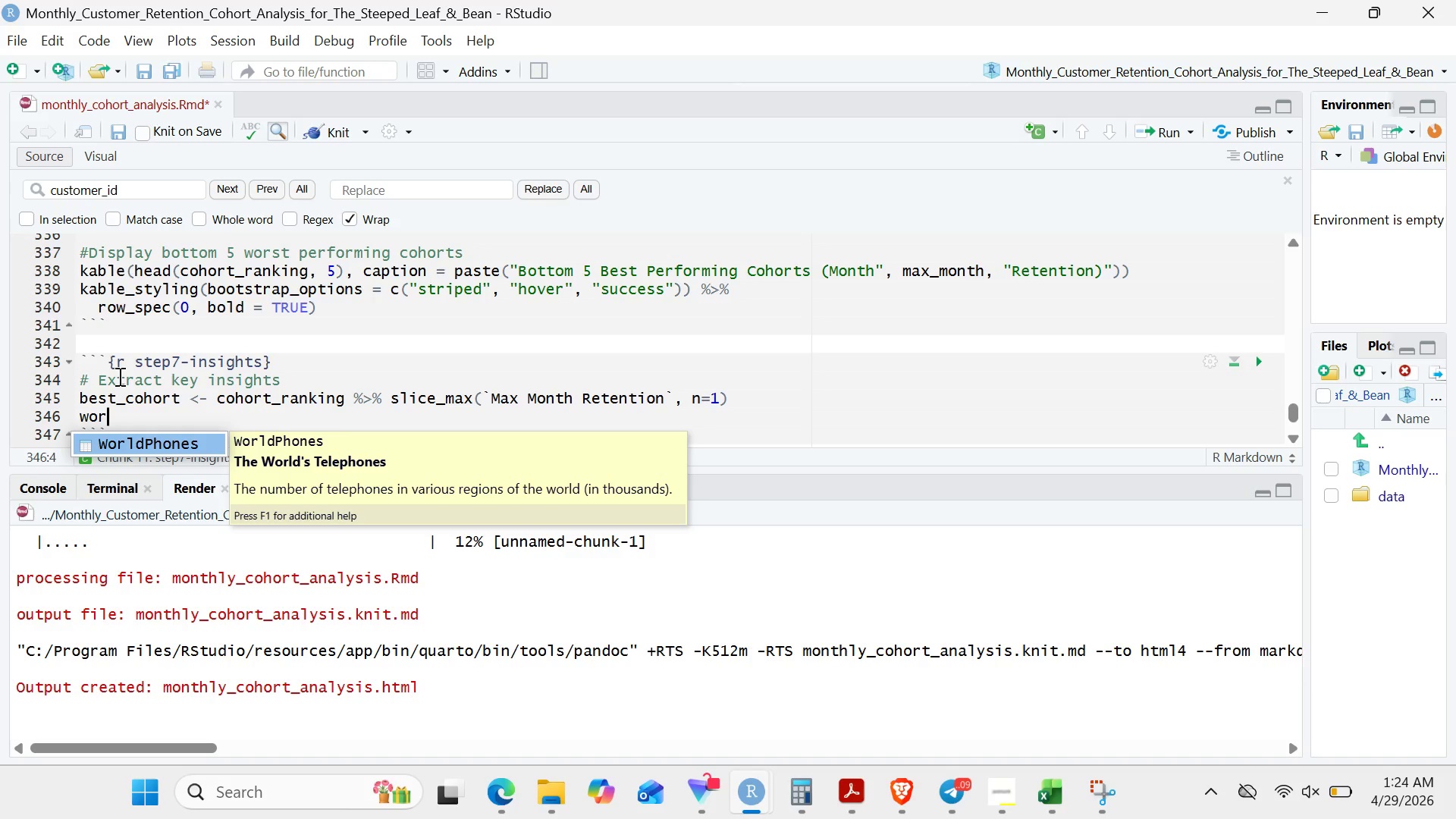 
wait(10.03)
 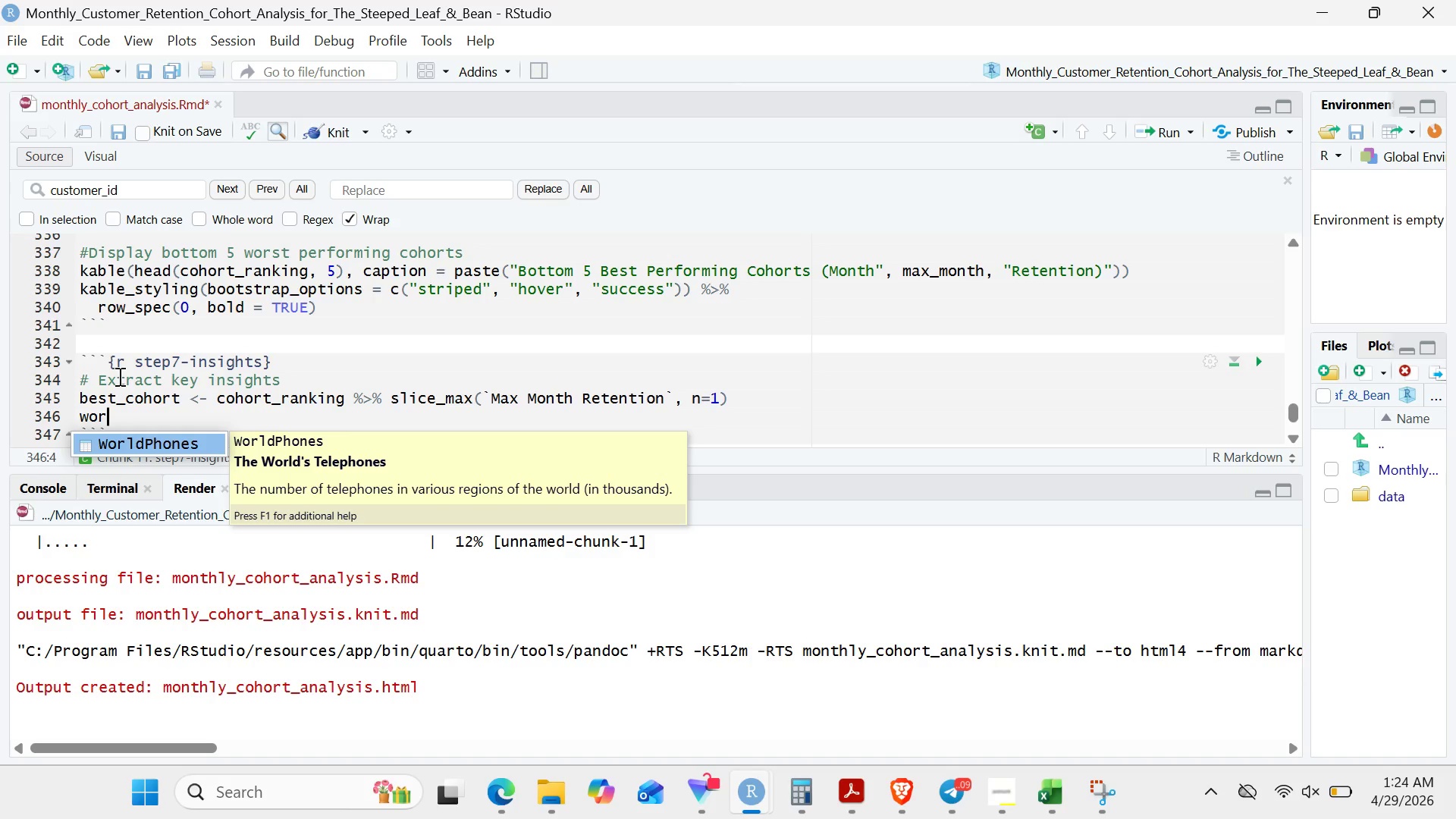 
left_click([117, 415])
 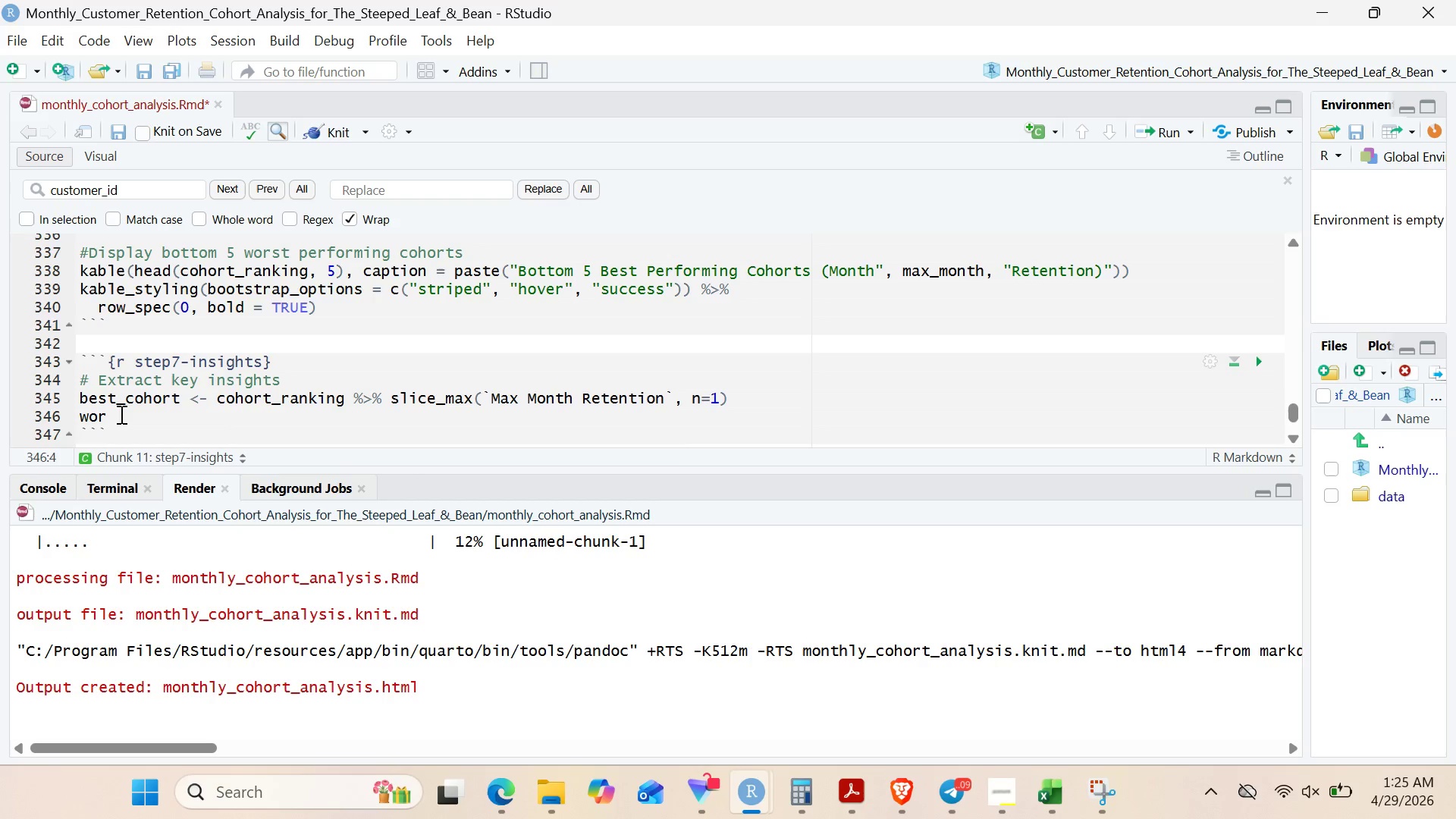 
left_click([120, 414])
 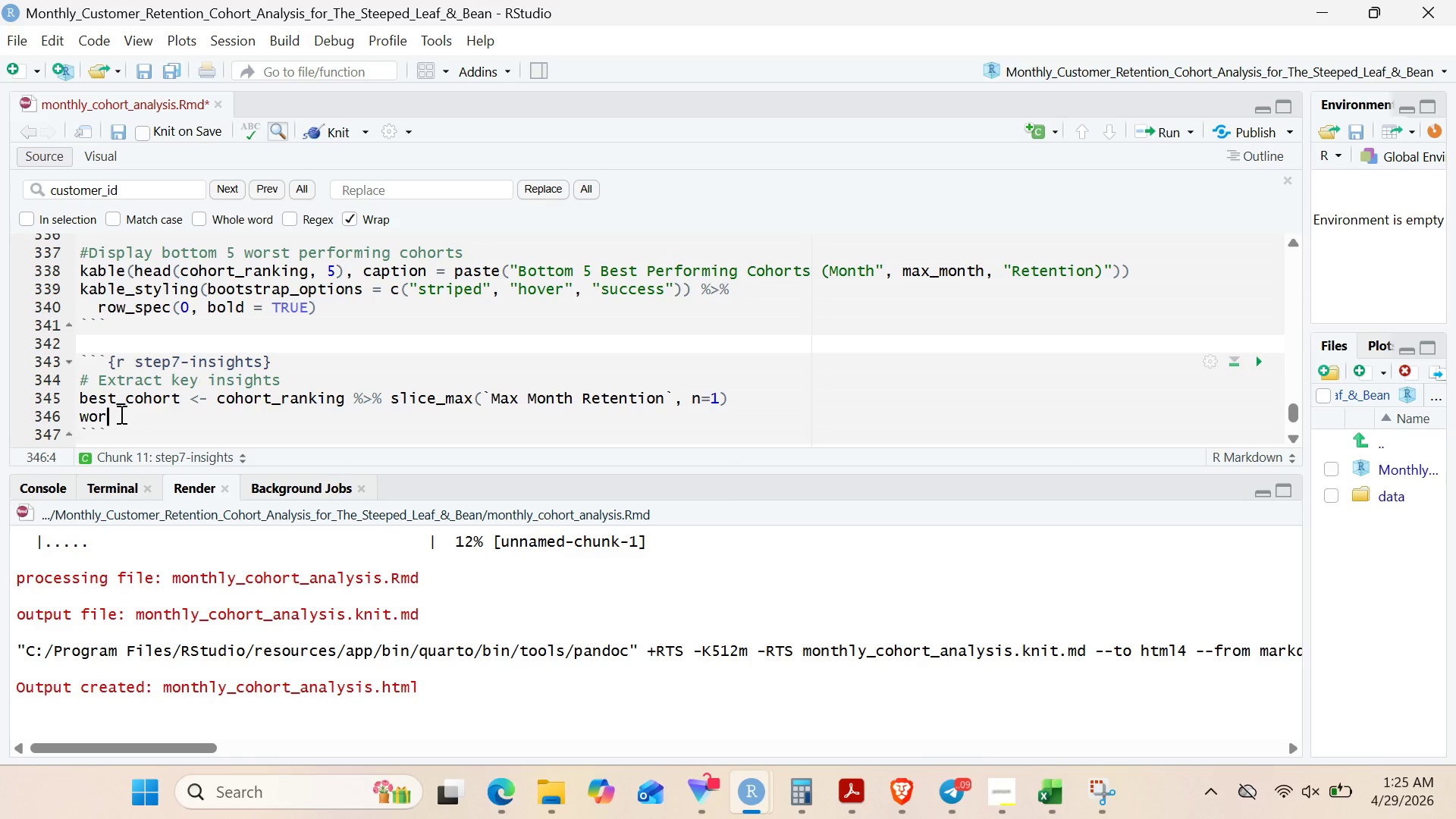 
key(S)
 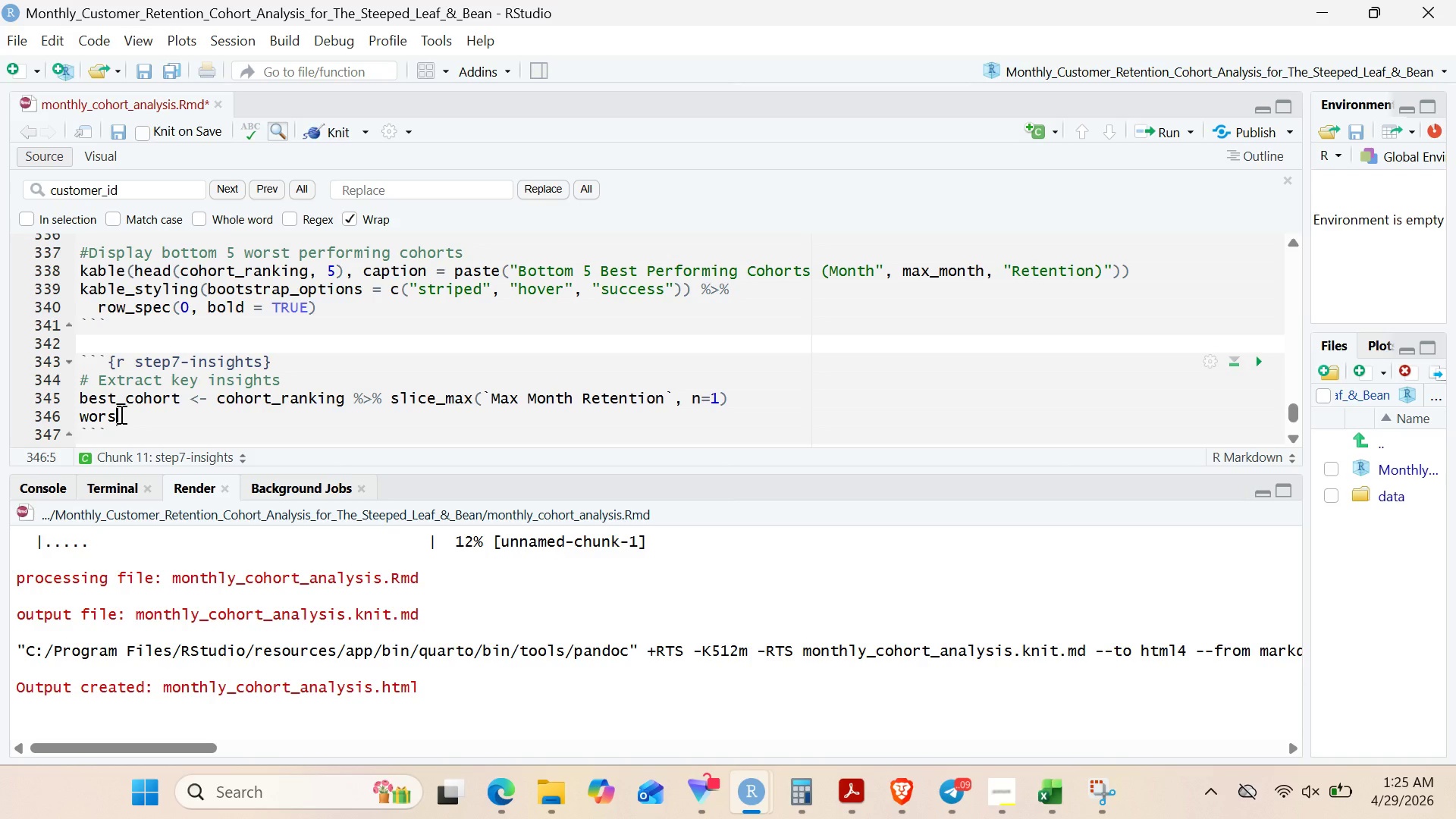 
key(T)
 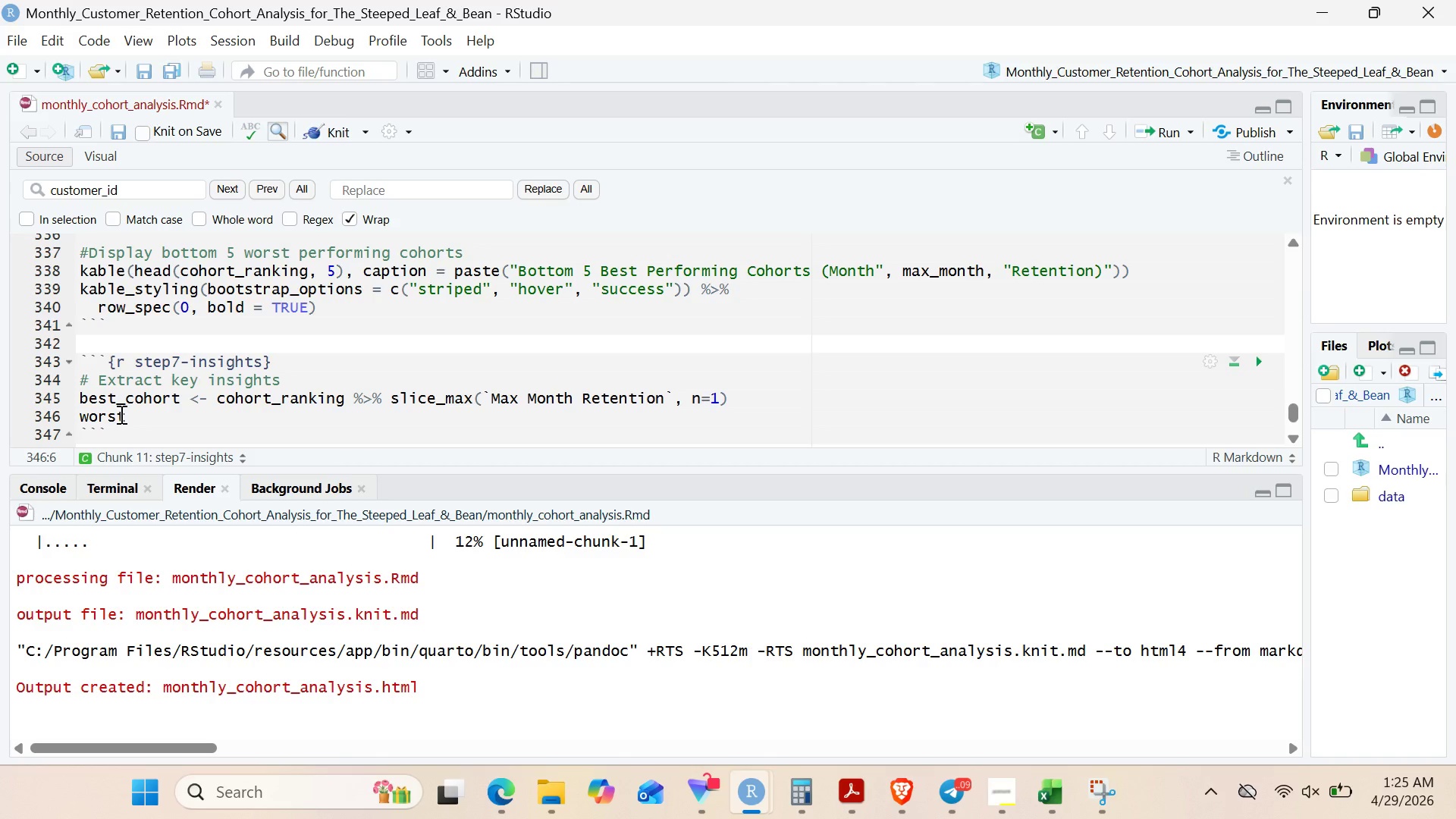 
wait(8.58)
 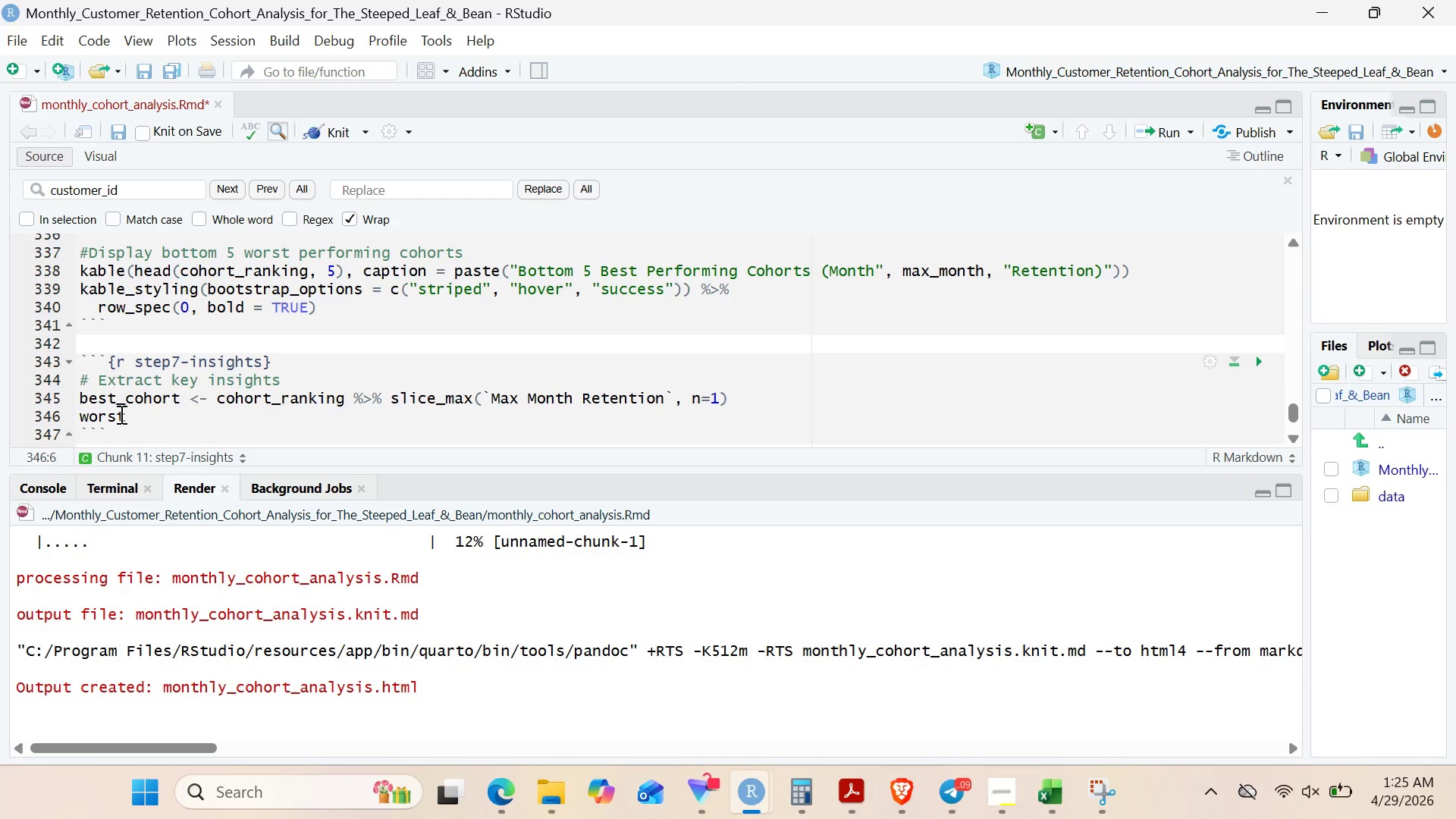 
type(_cohort <- )
 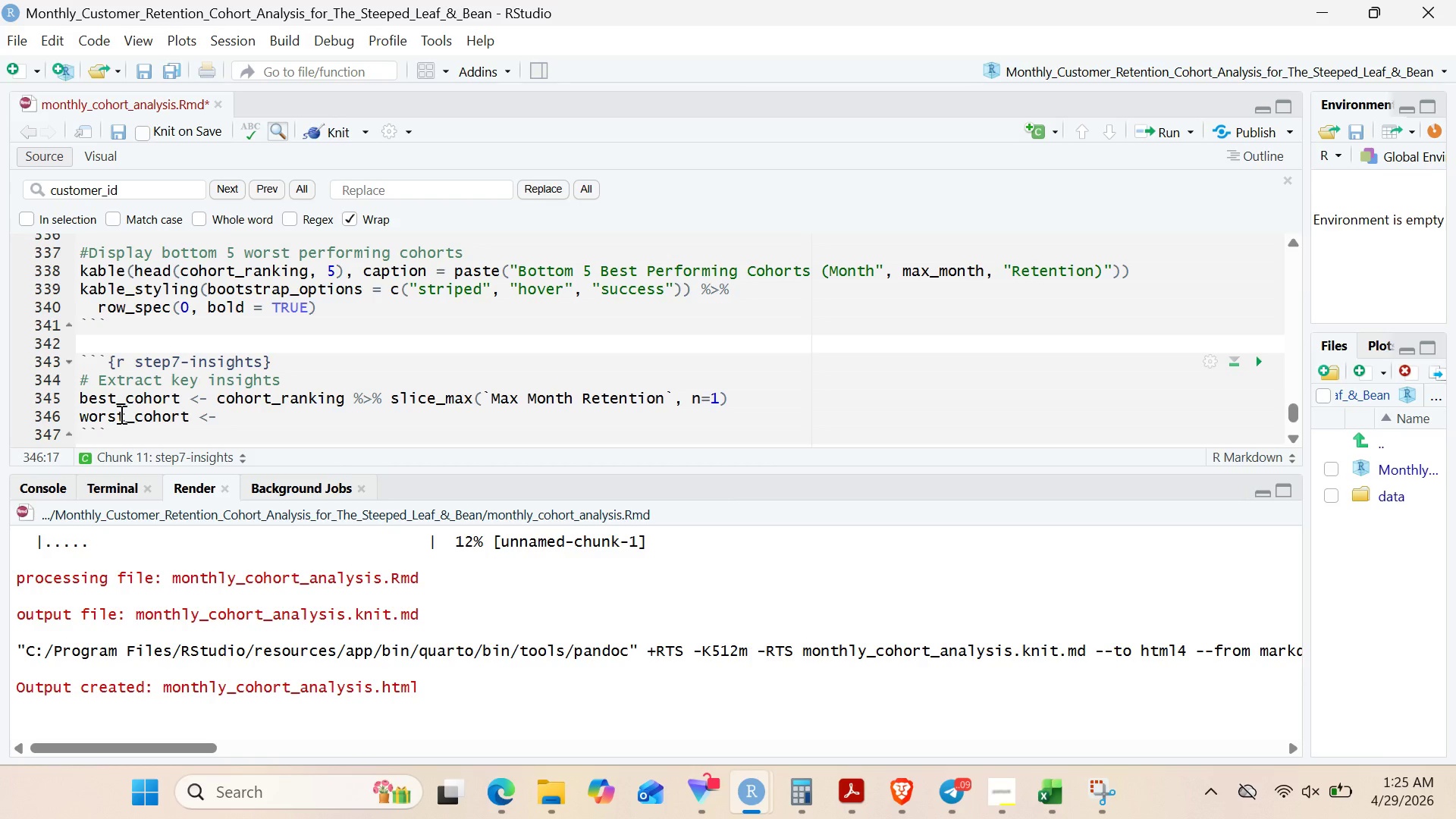 
wait(22.53)
 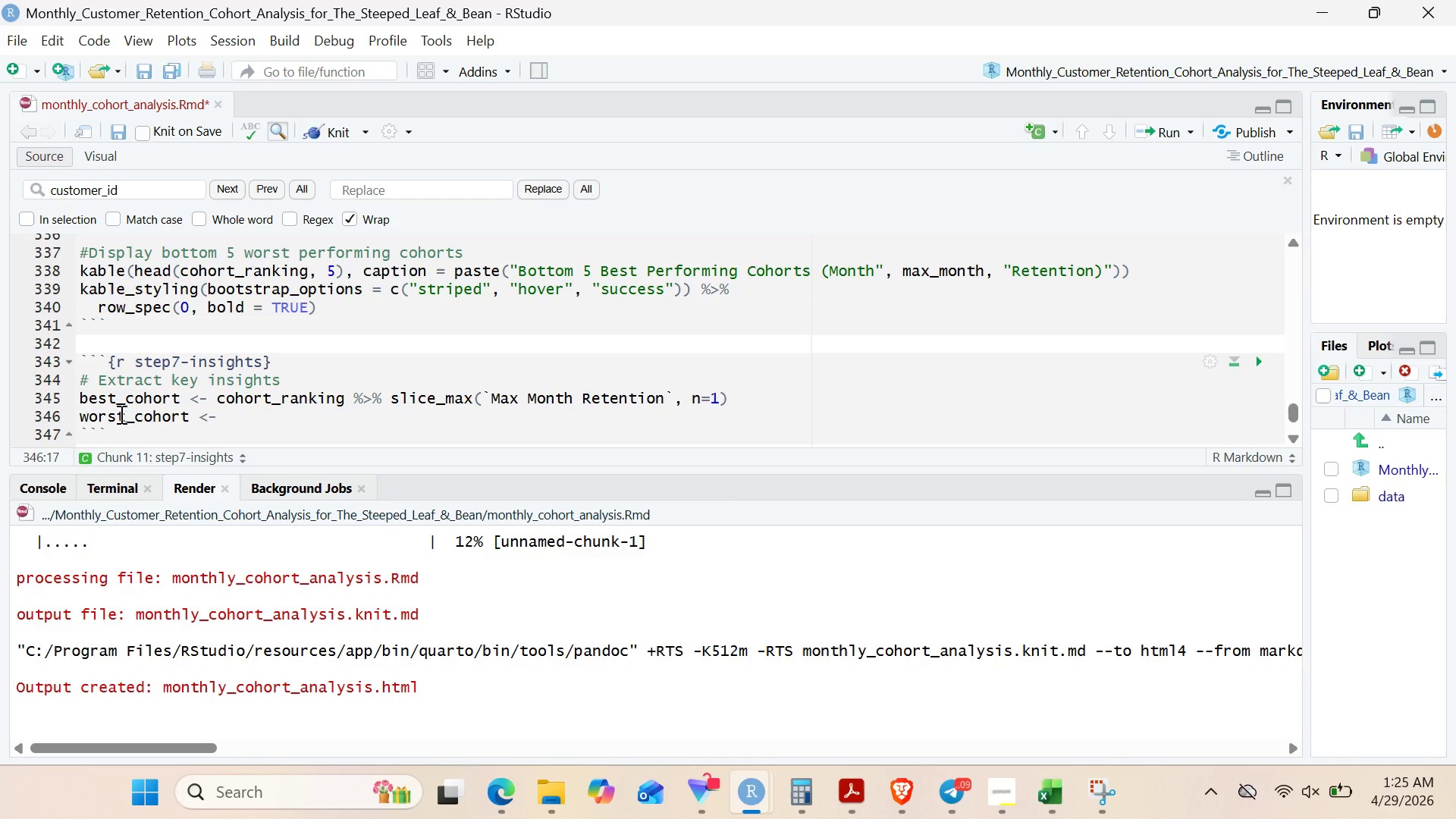 
type(cooh)
key(Backspace)
key(Backspace)
type(hot_ranking)
 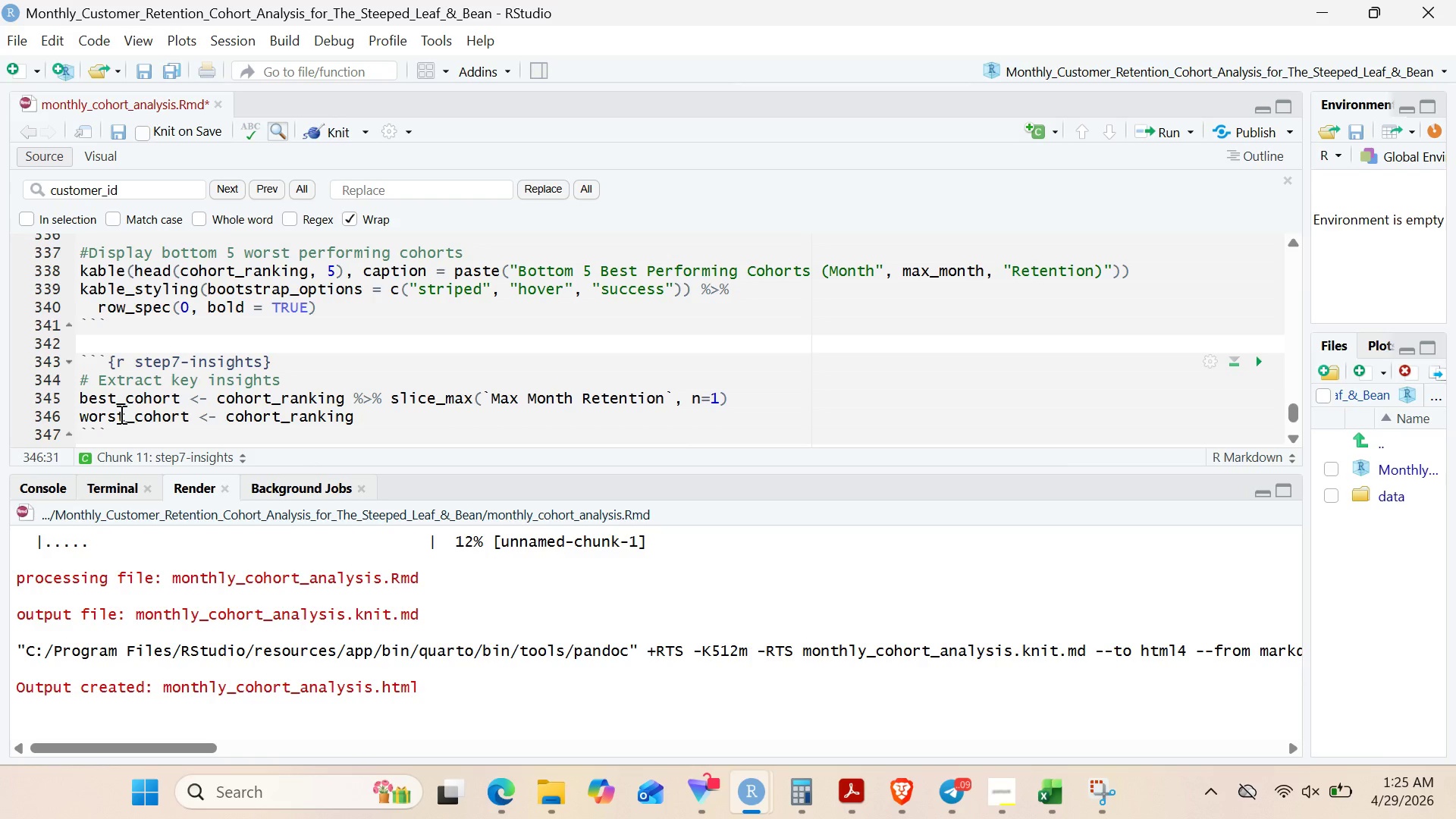 
key(Space)
 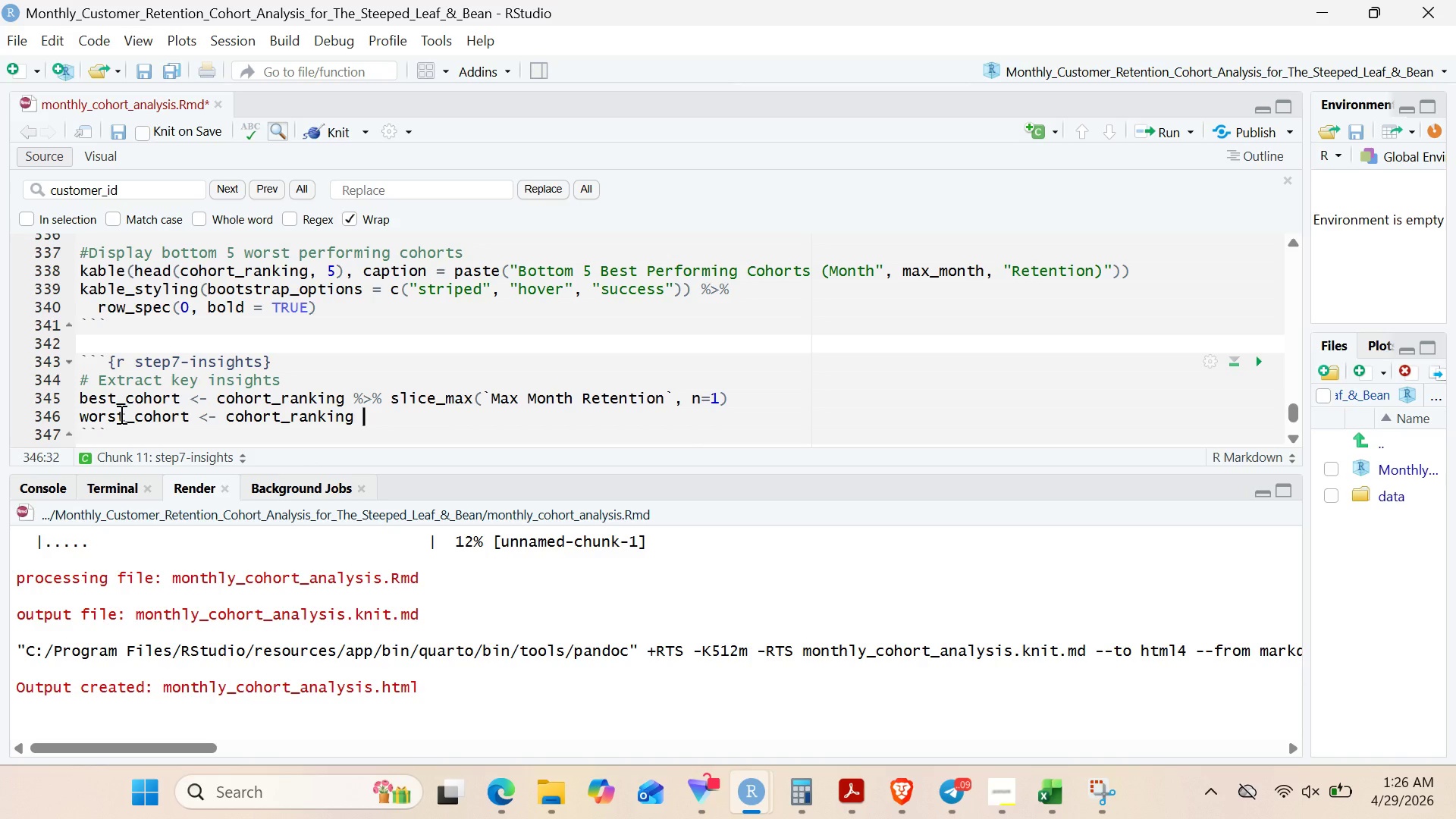 
key(Shift+5)
 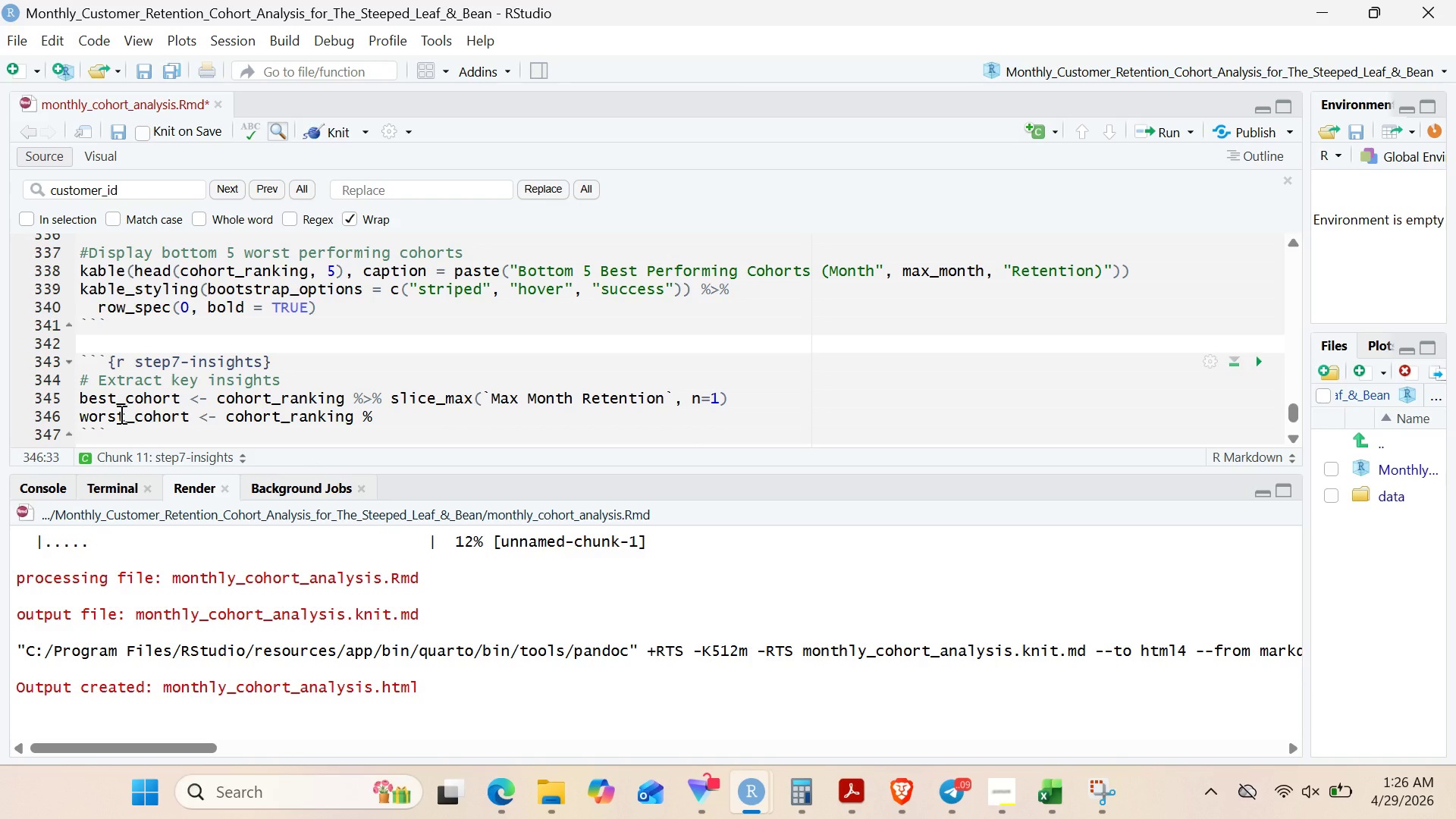 
key(Shift+Period)
 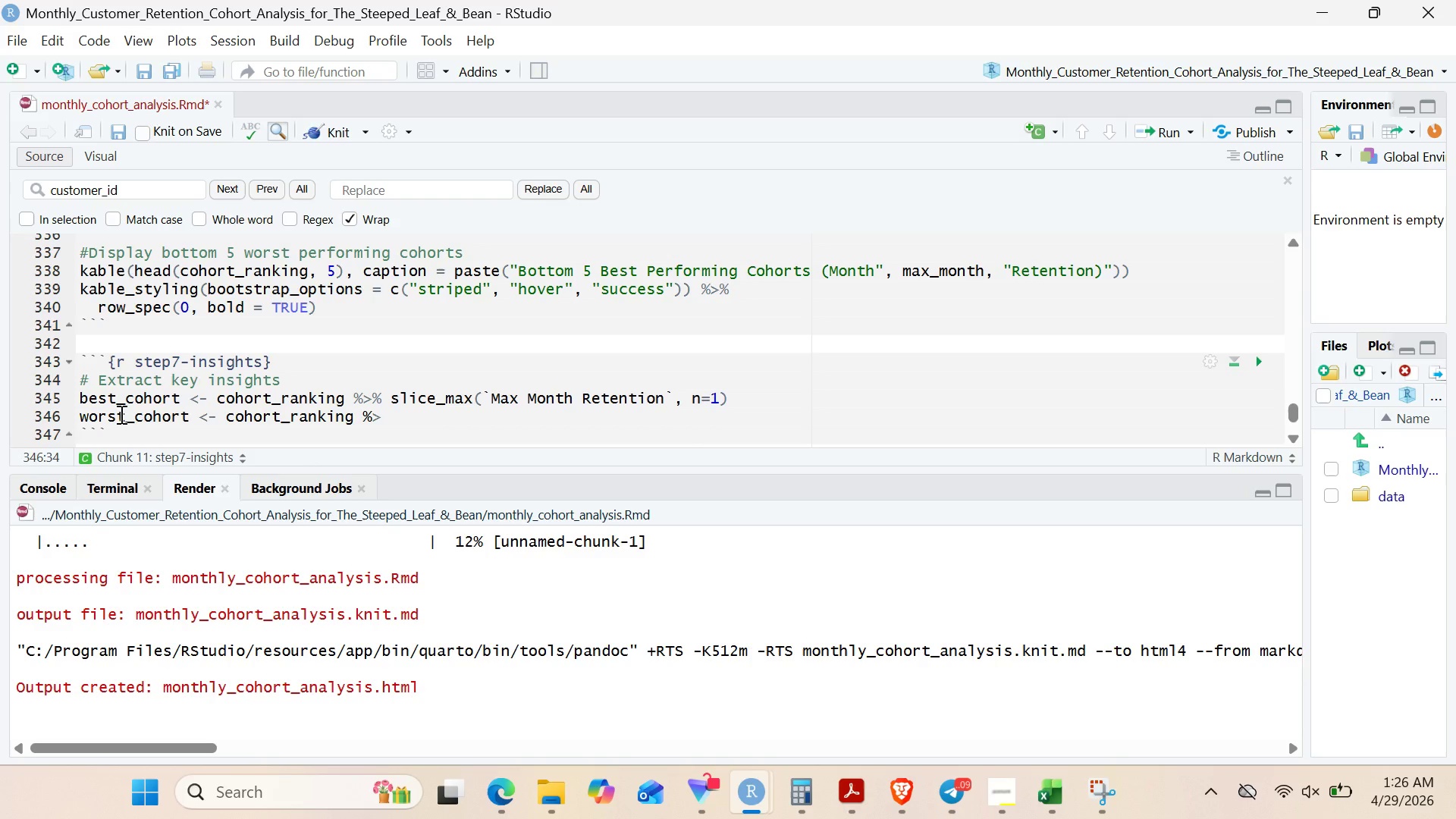 
key(Shift+5)
 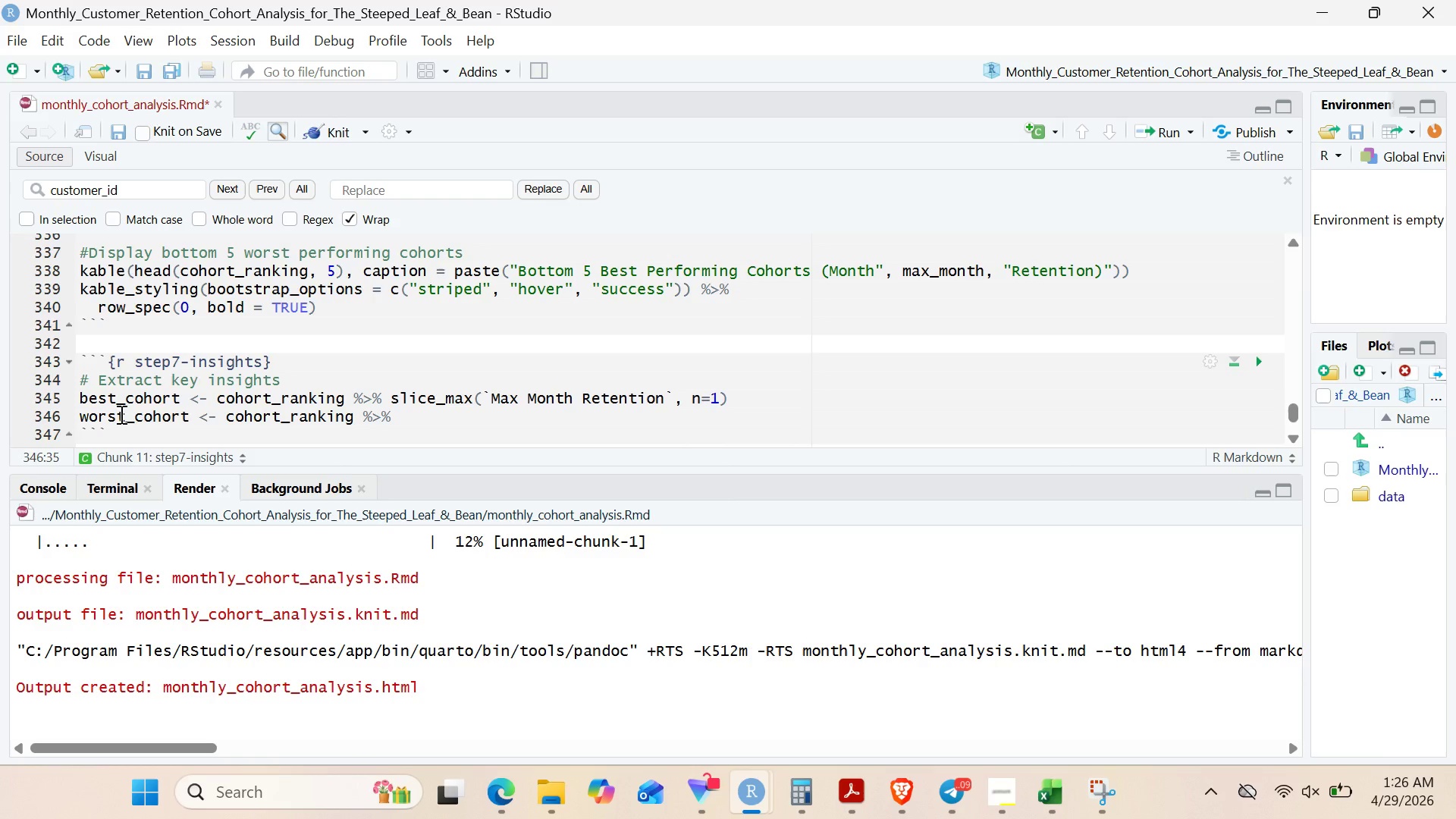 
wait(20.5)
 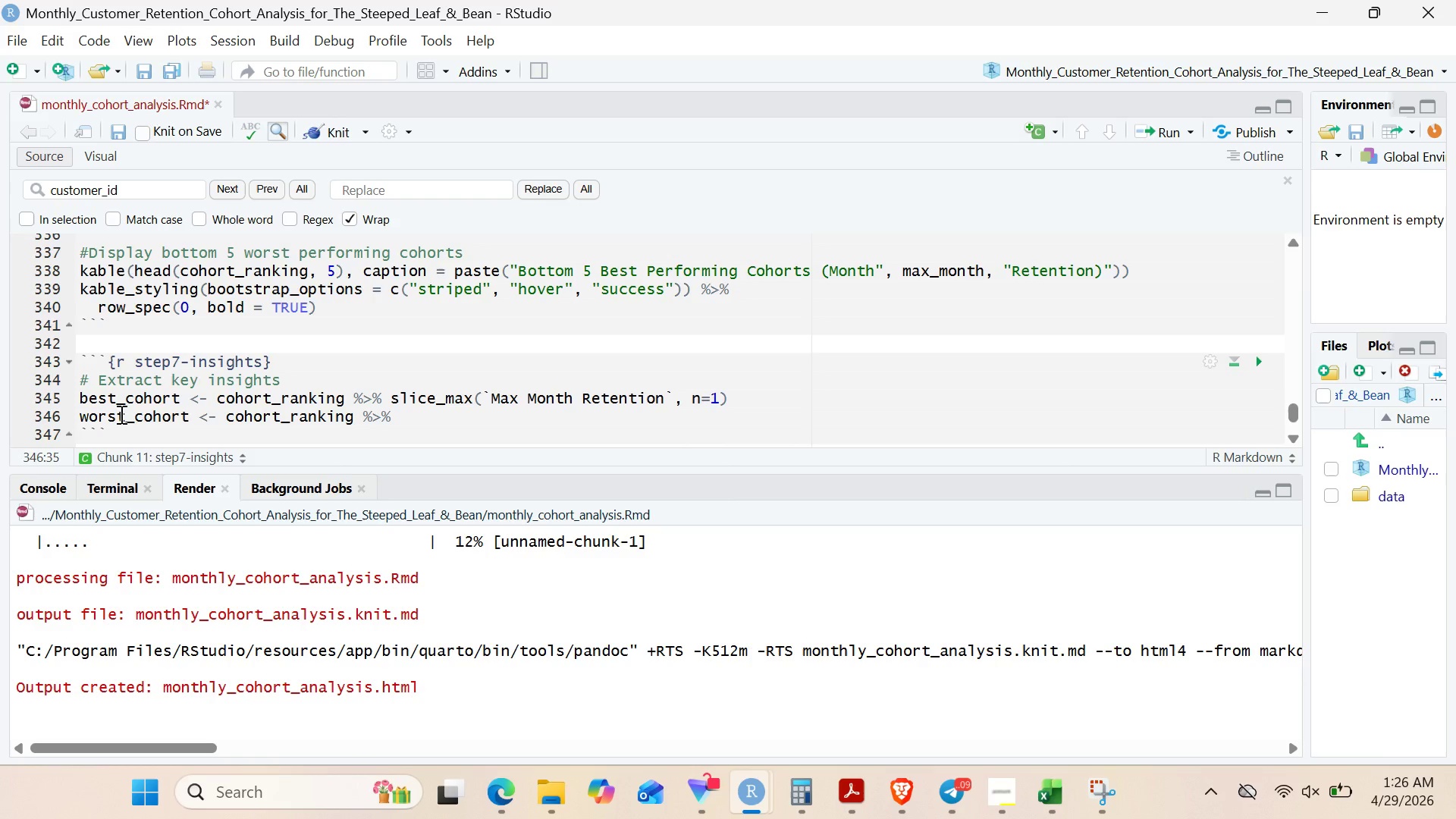 
type( slice)
 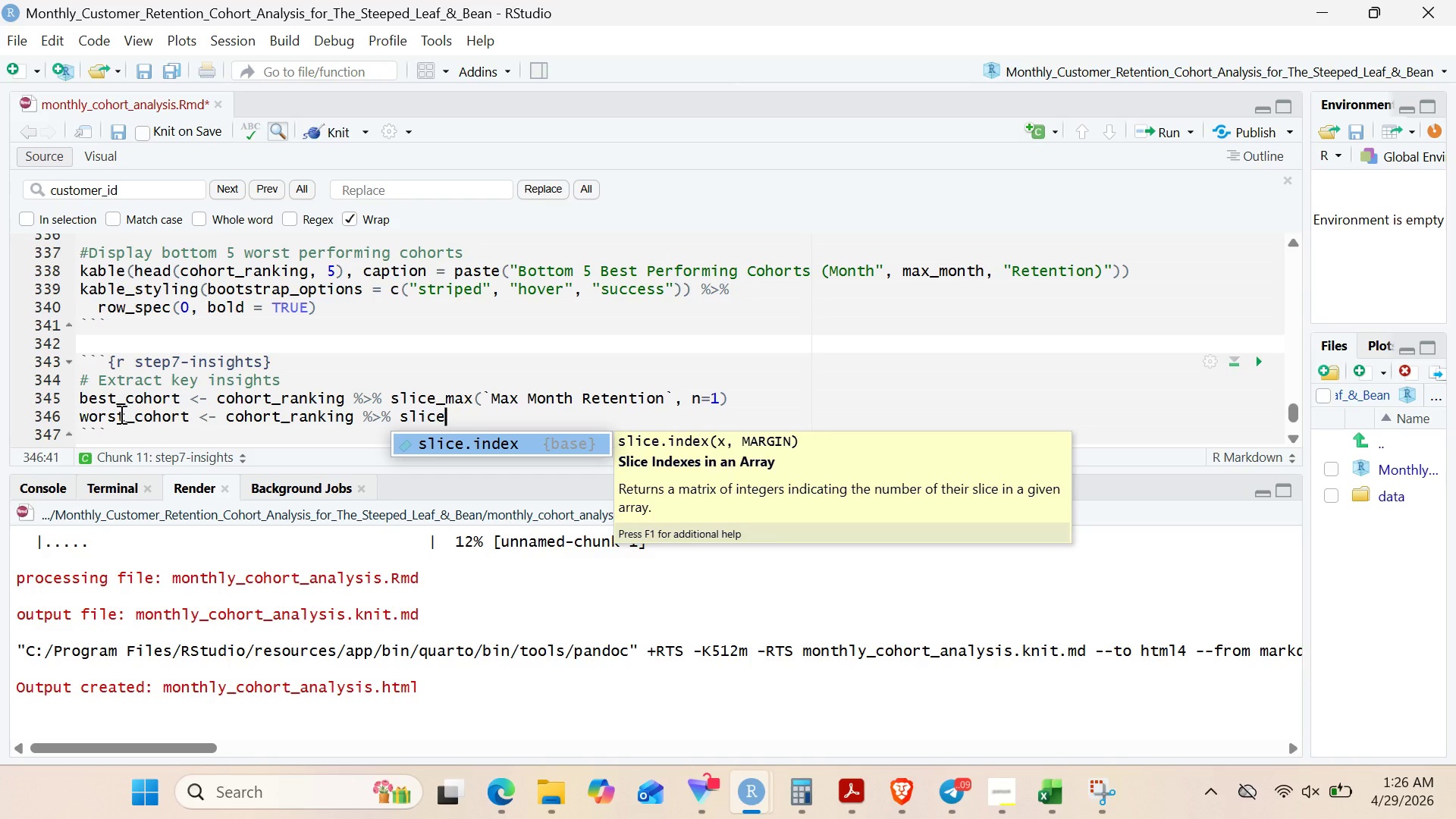 
wait(13.78)
 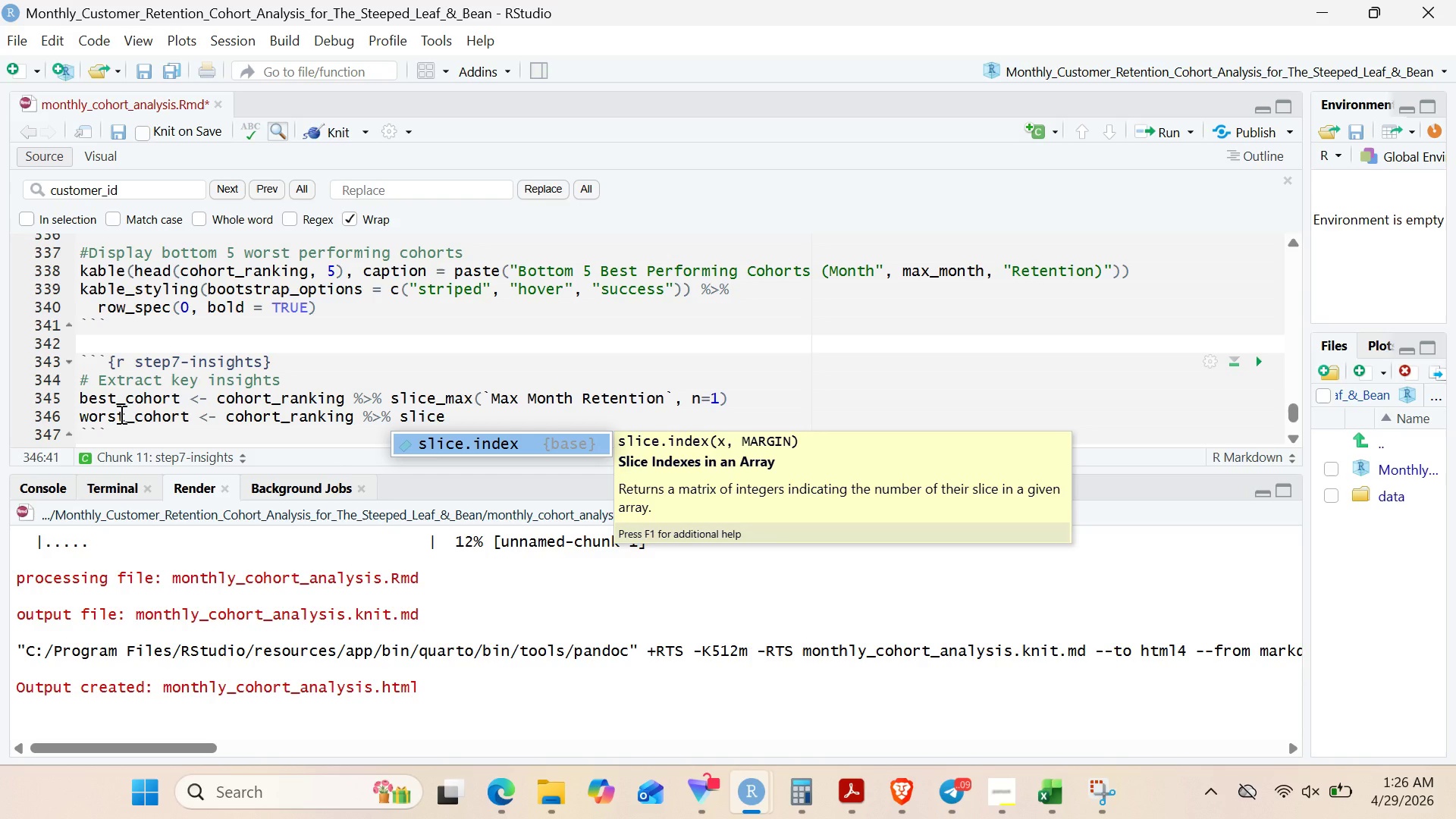 
type(_mi)
 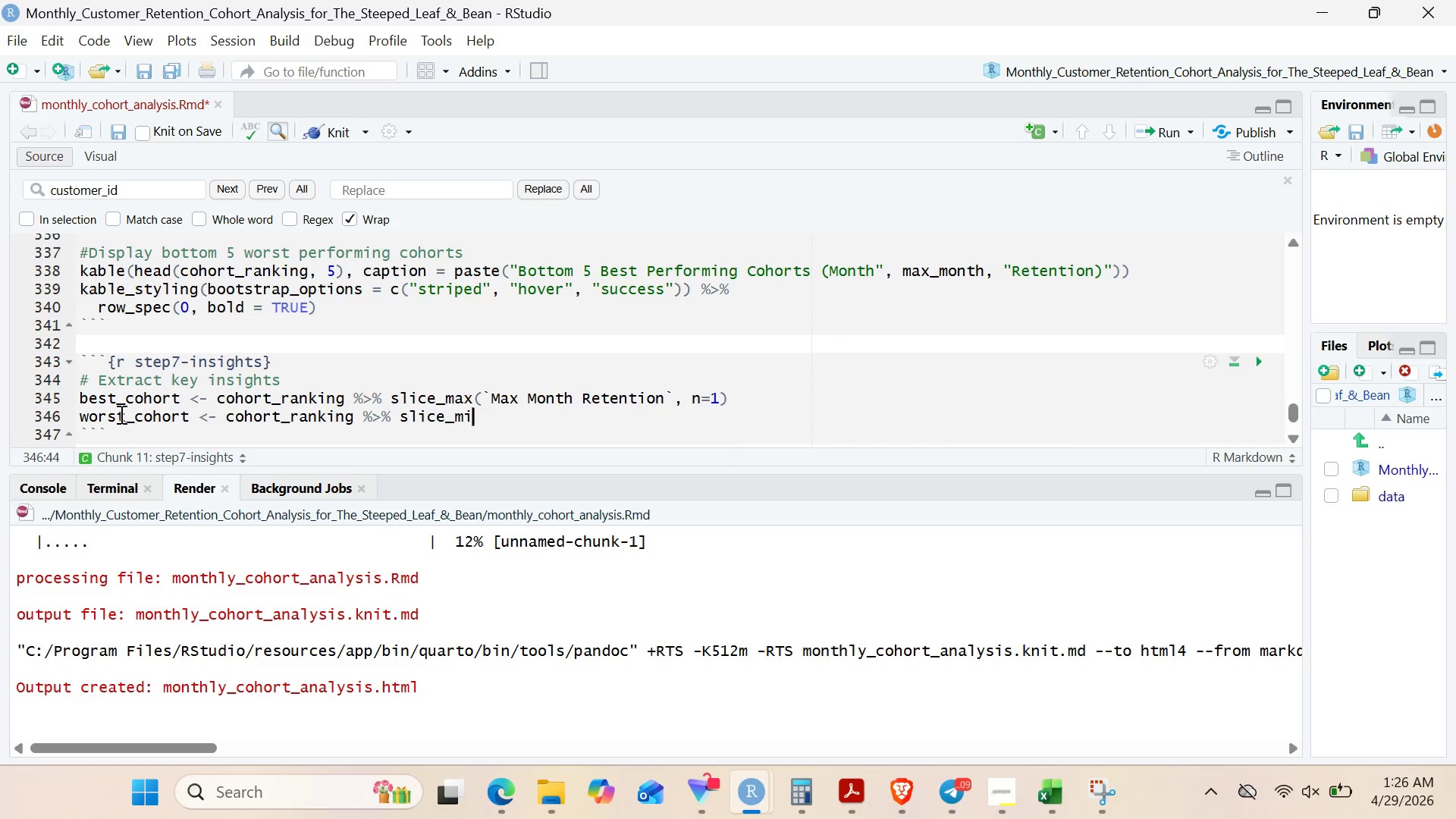 
wait(13.02)
 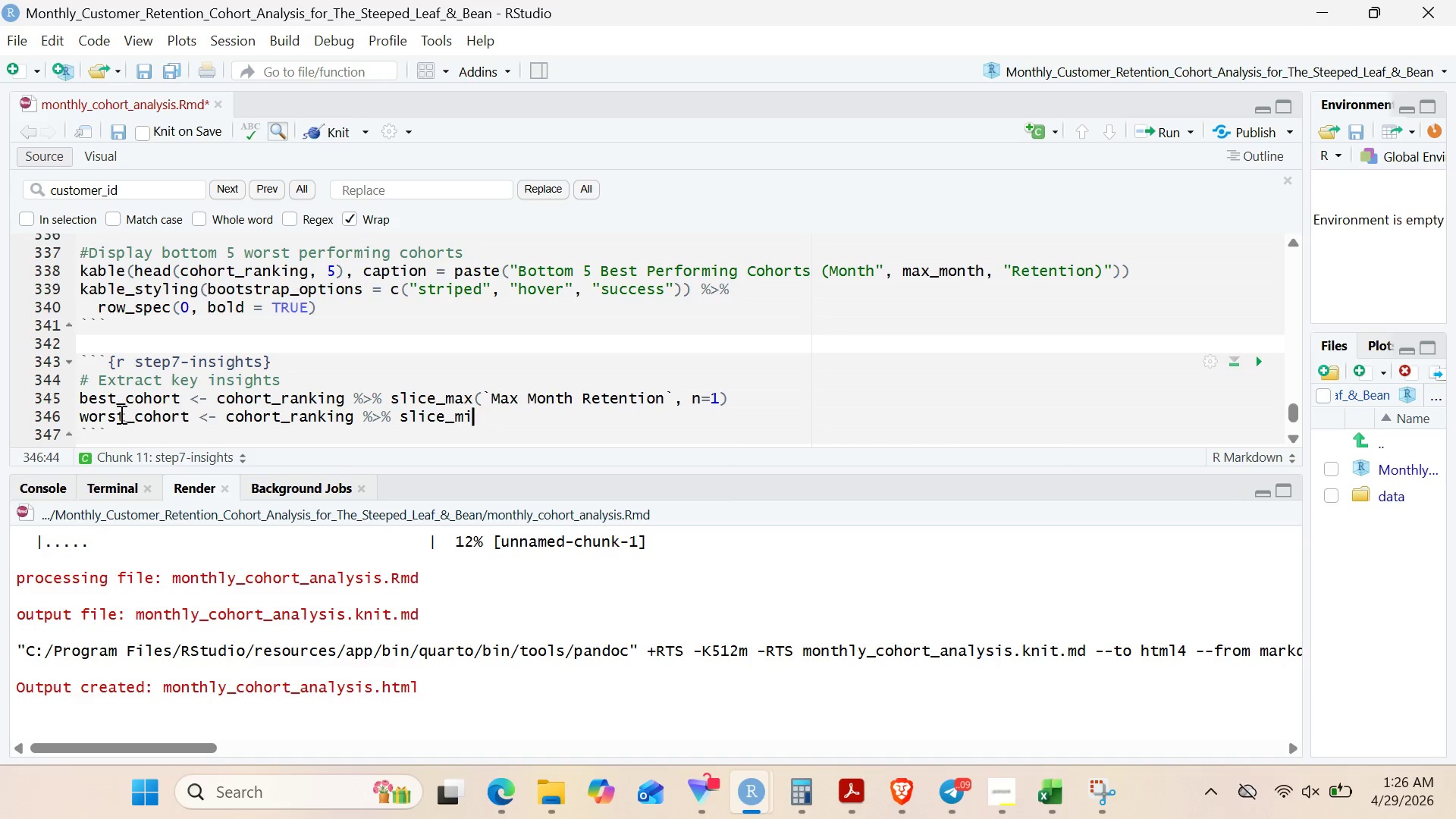 
type(n()
 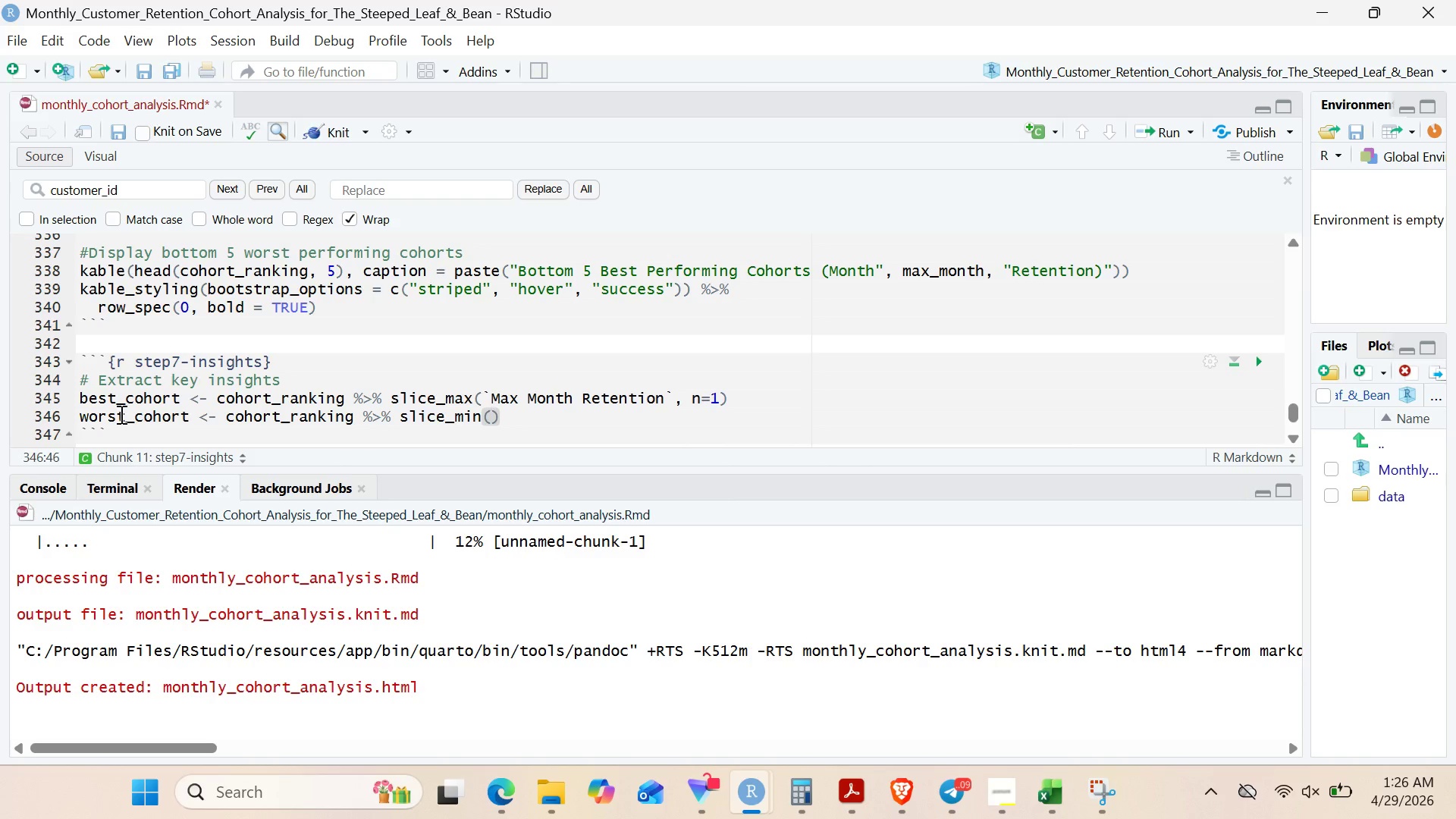 
key(Backquote)
 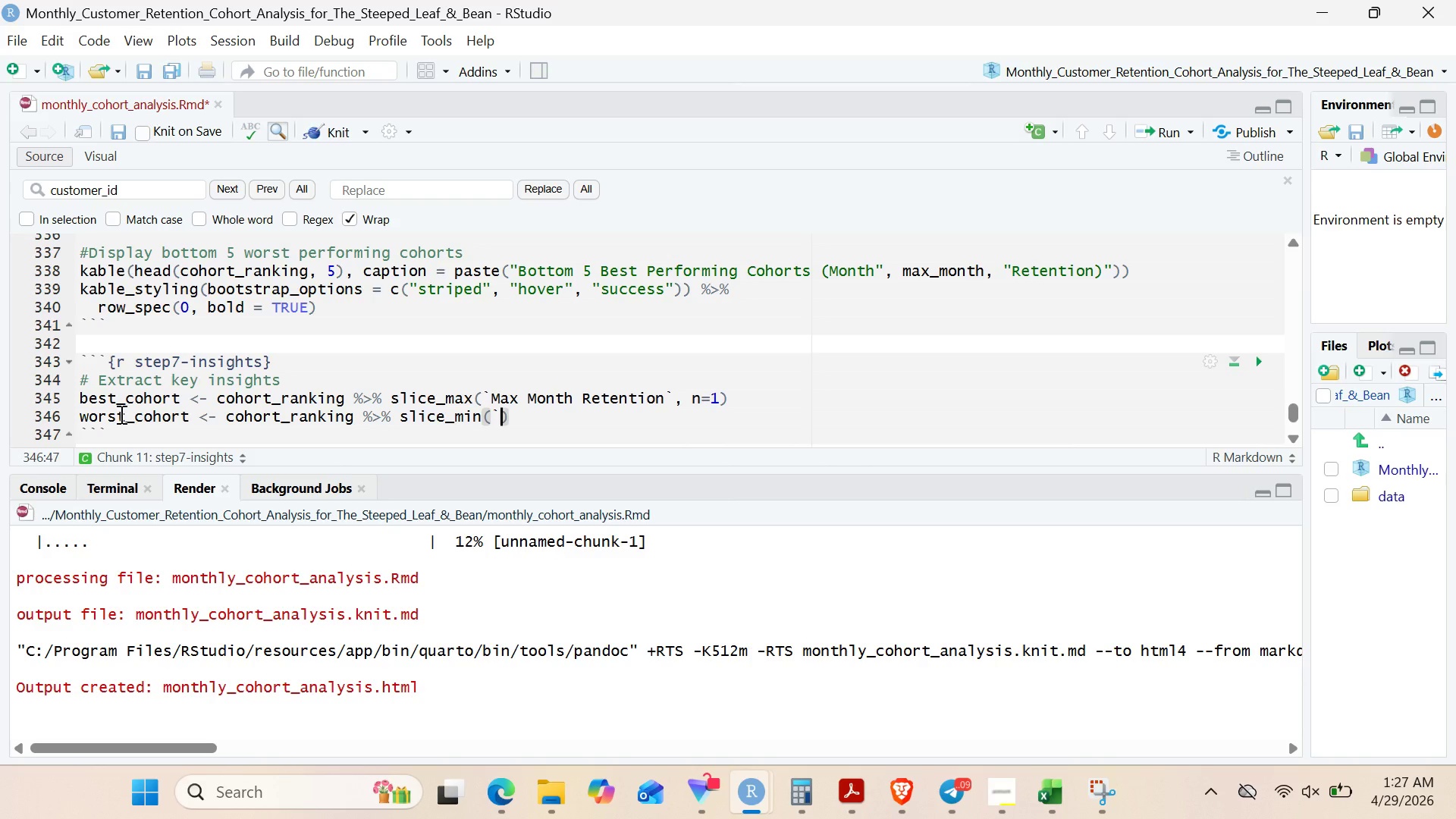 
key(Backquote)
 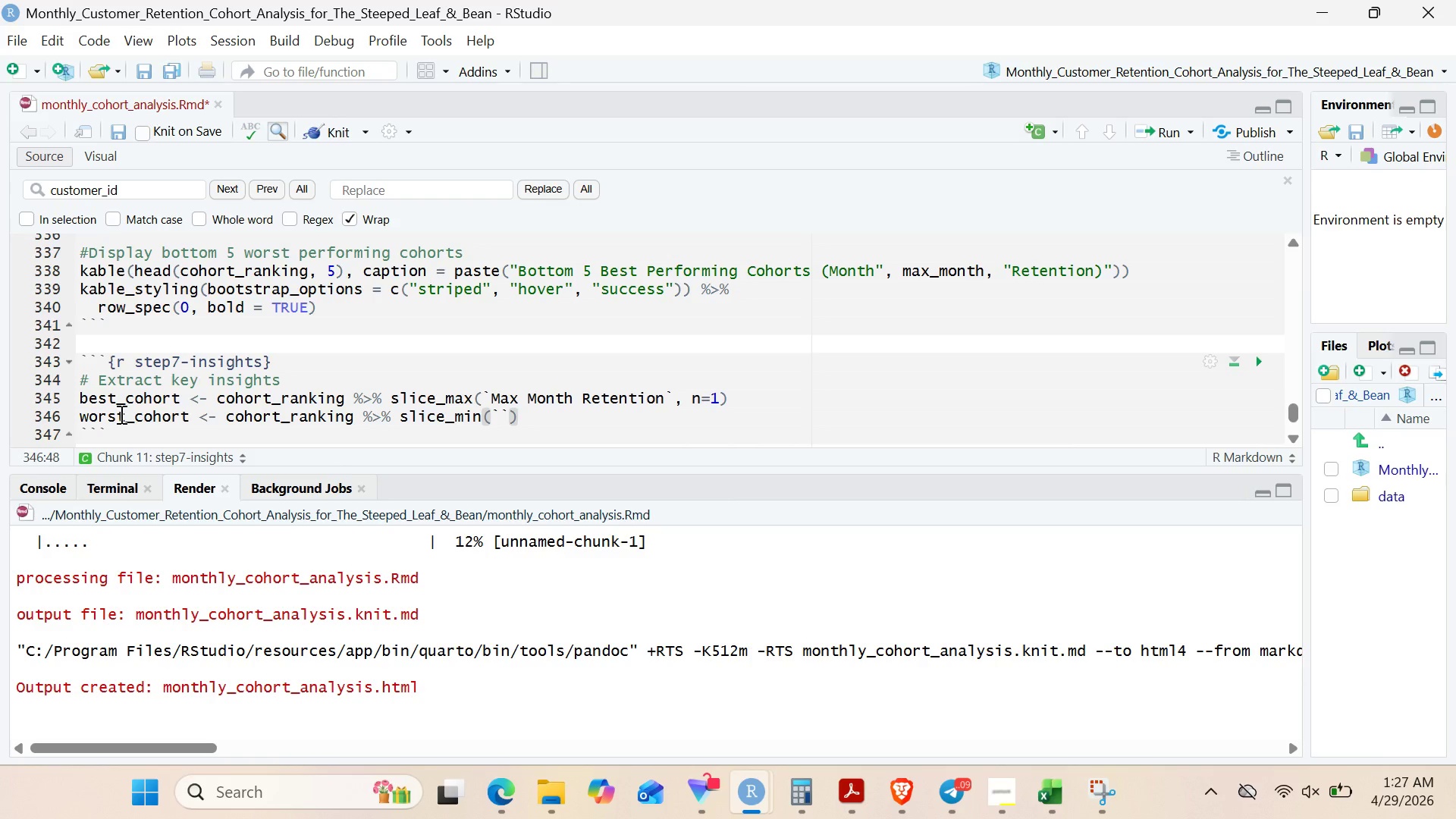 
key(ArrowLeft)
 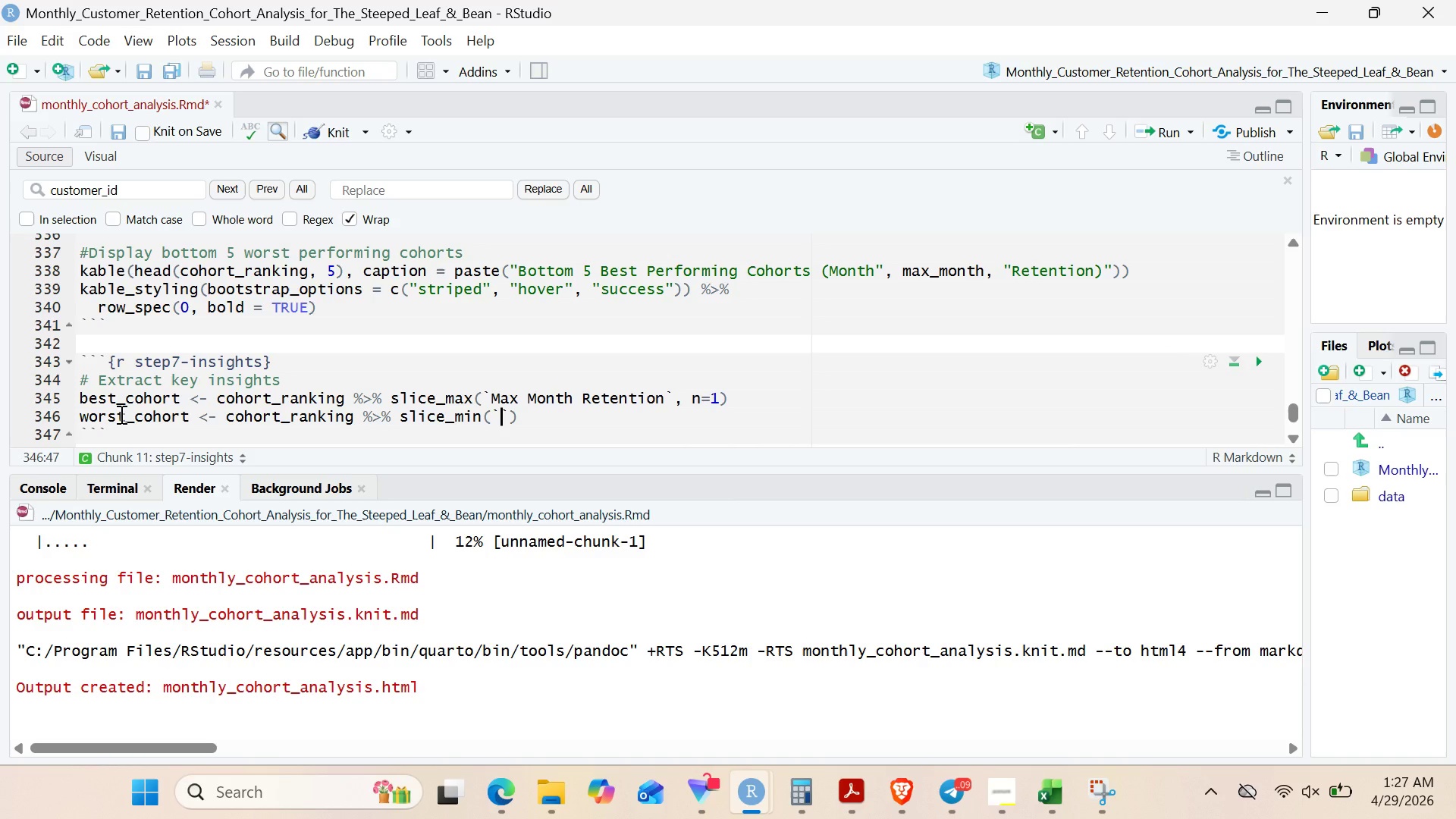 
type(Max Month)
 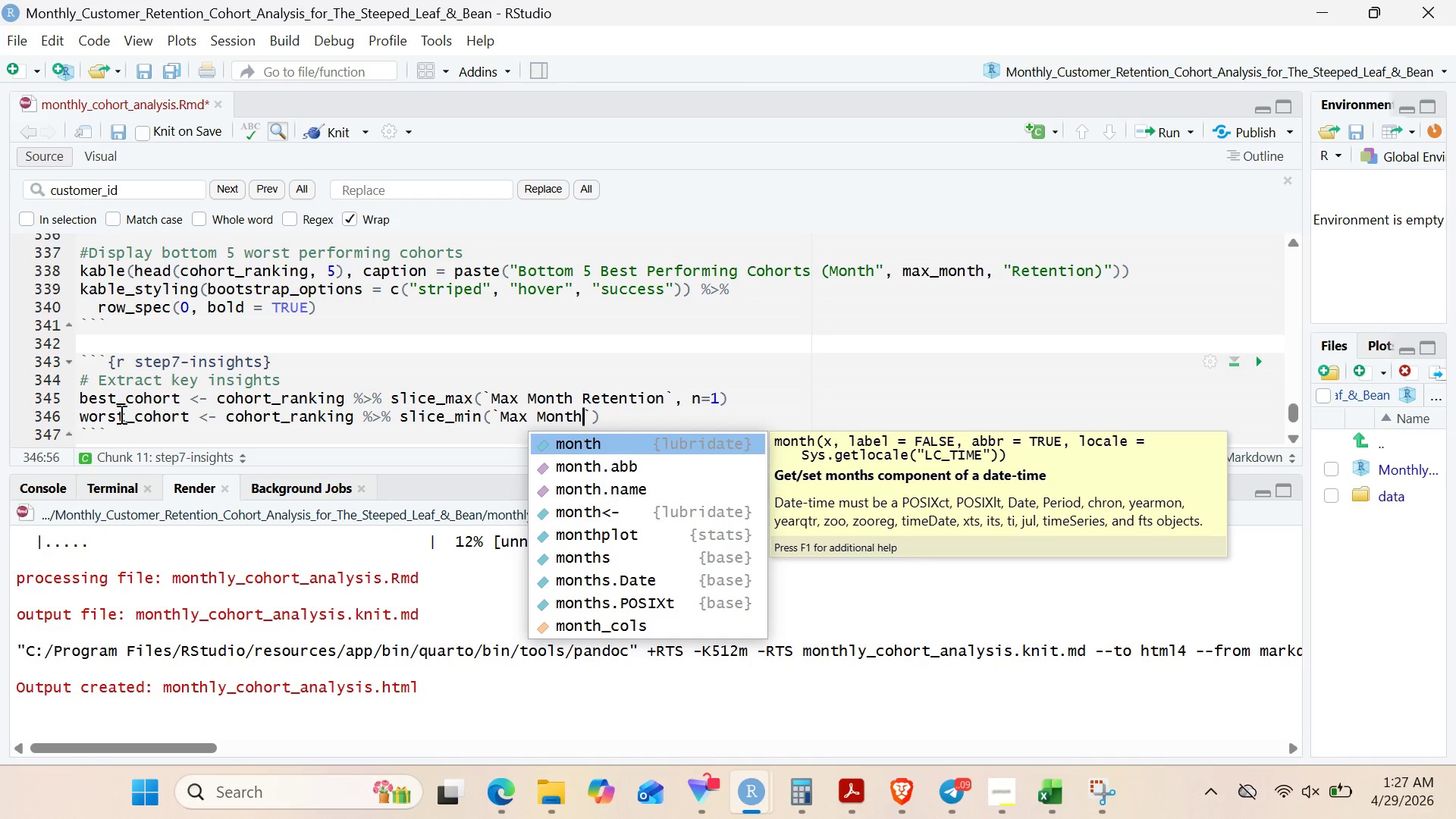 
type( Retention)
 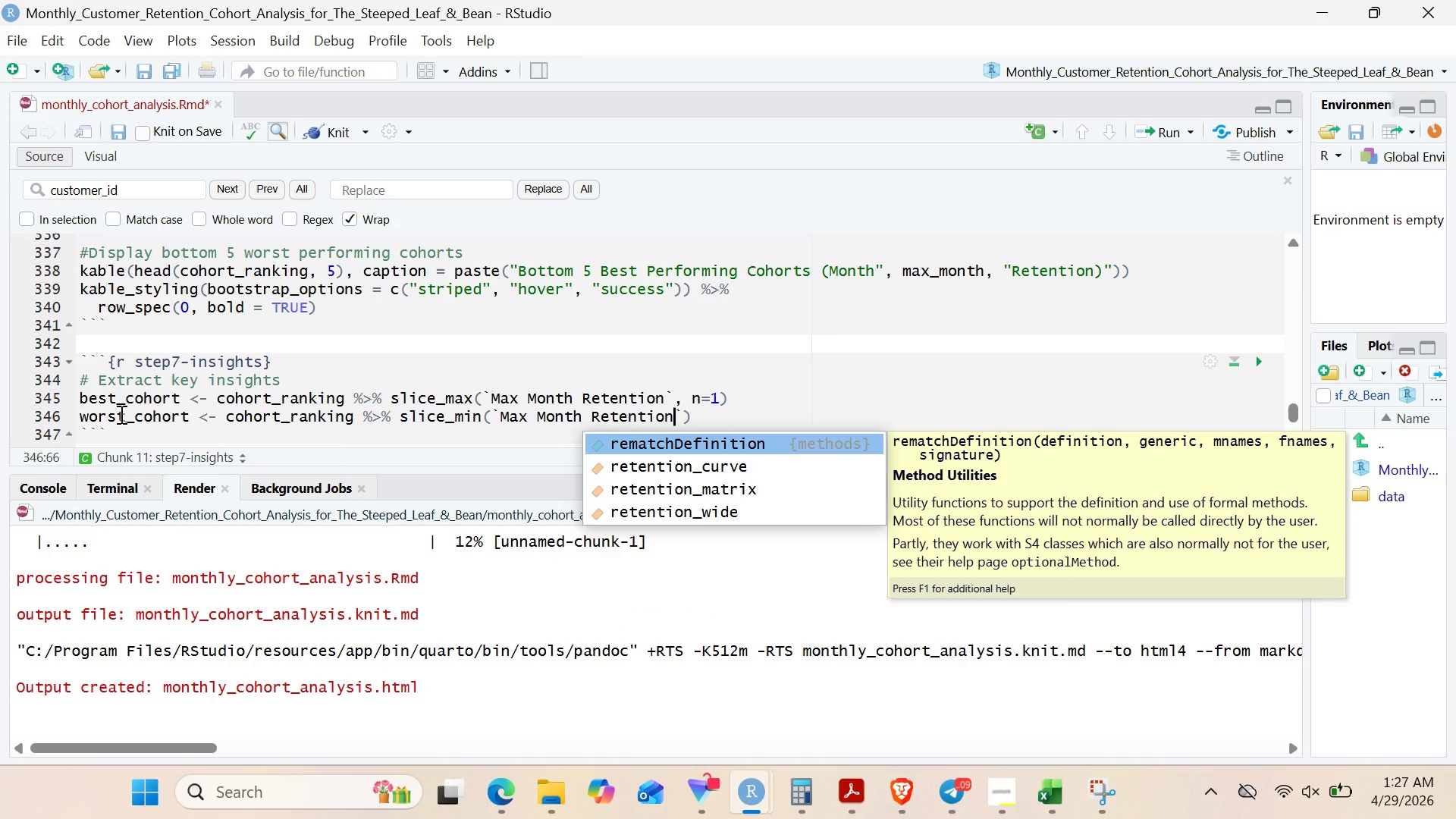 
key(ArrowRight)
 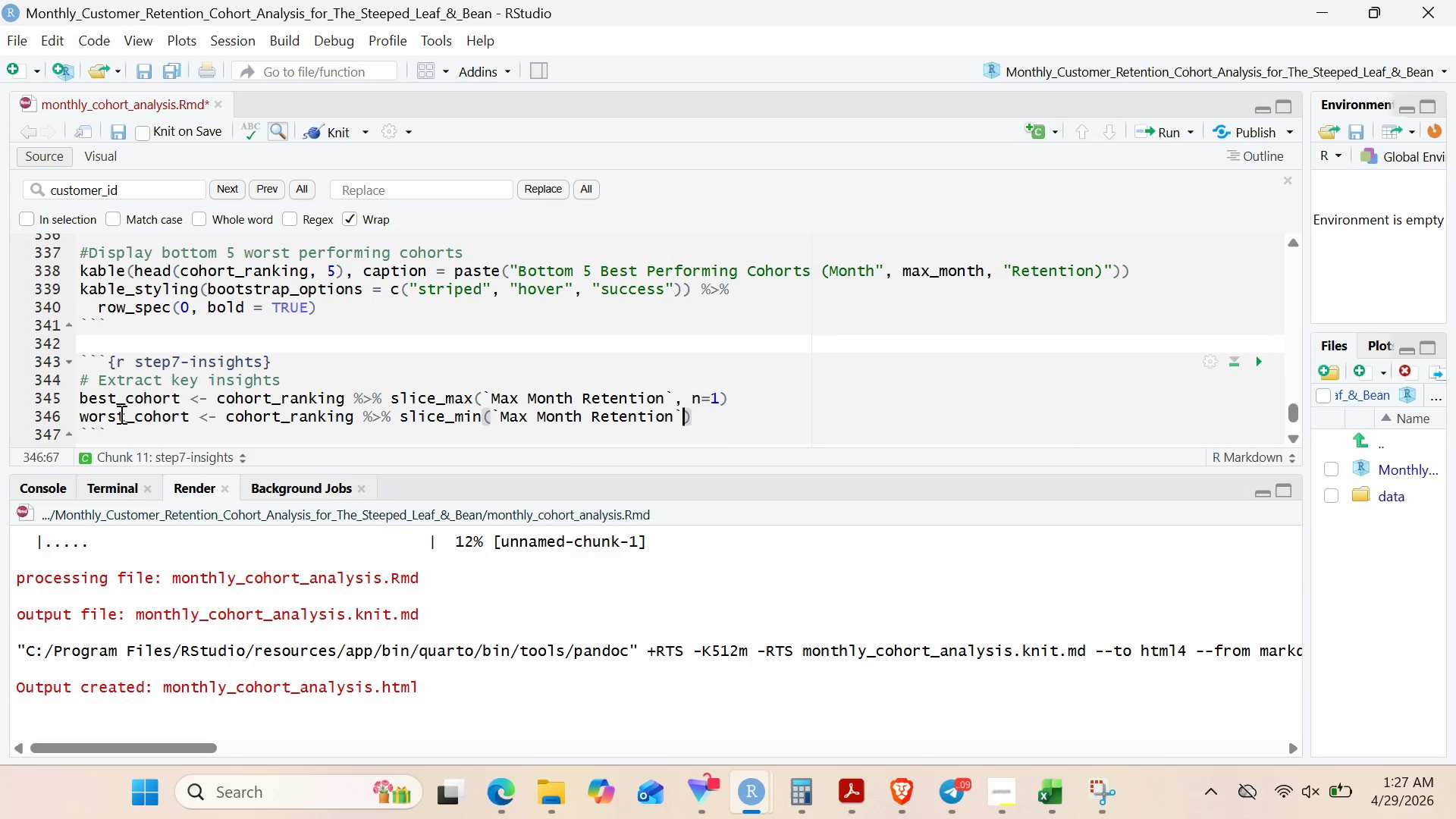 
key(Comma)
 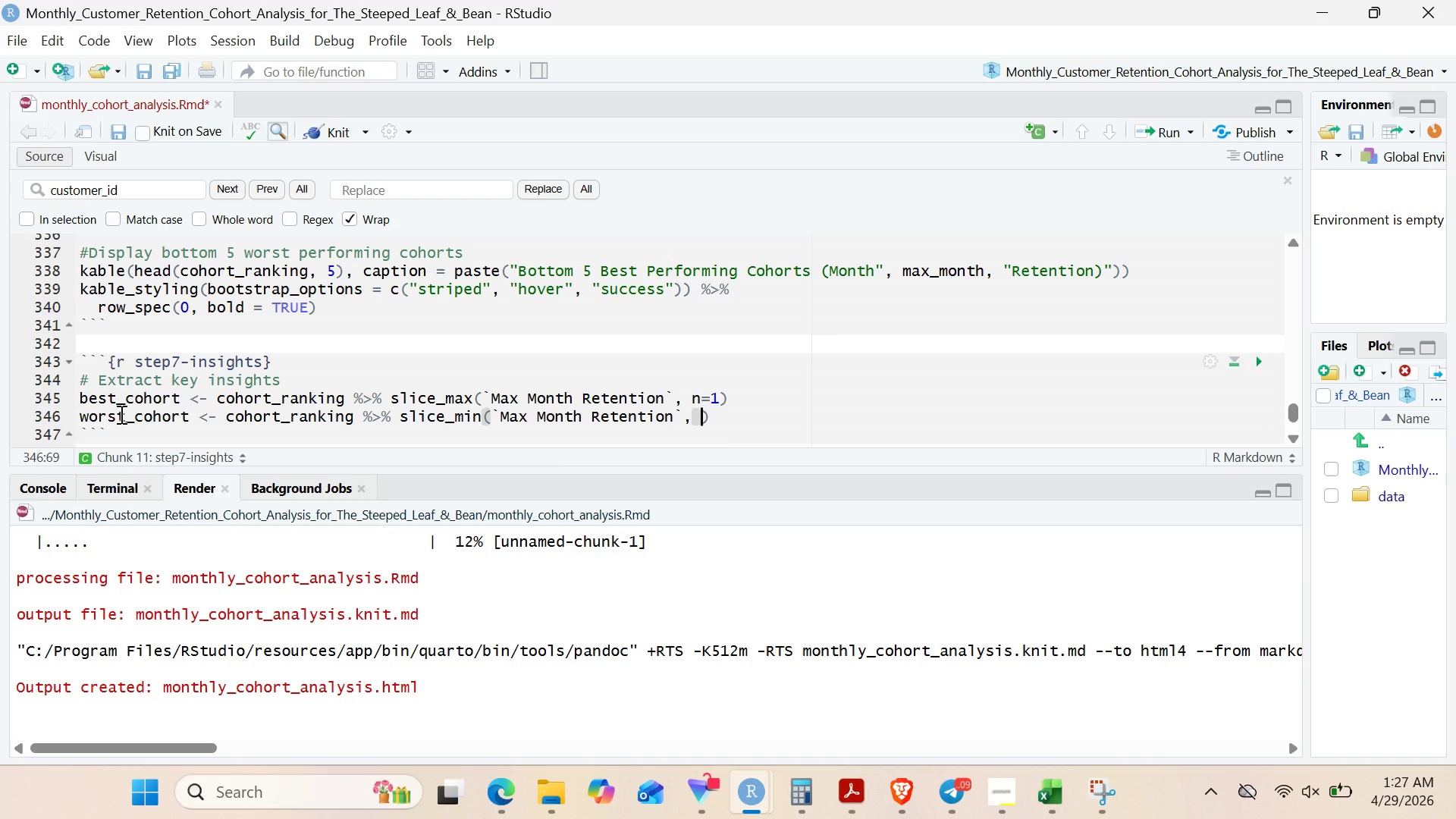 
key(Space)
 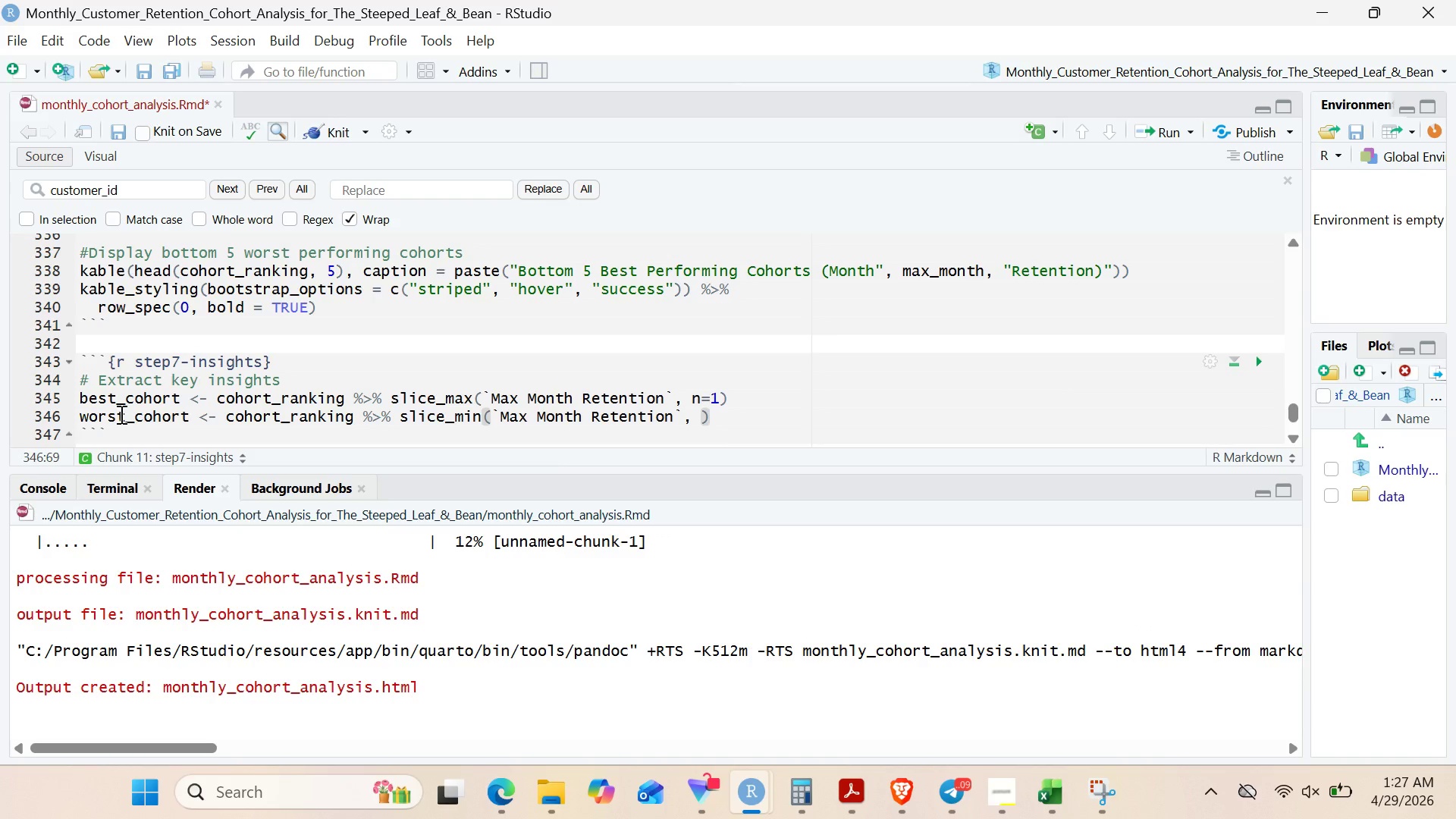 
key(N)
 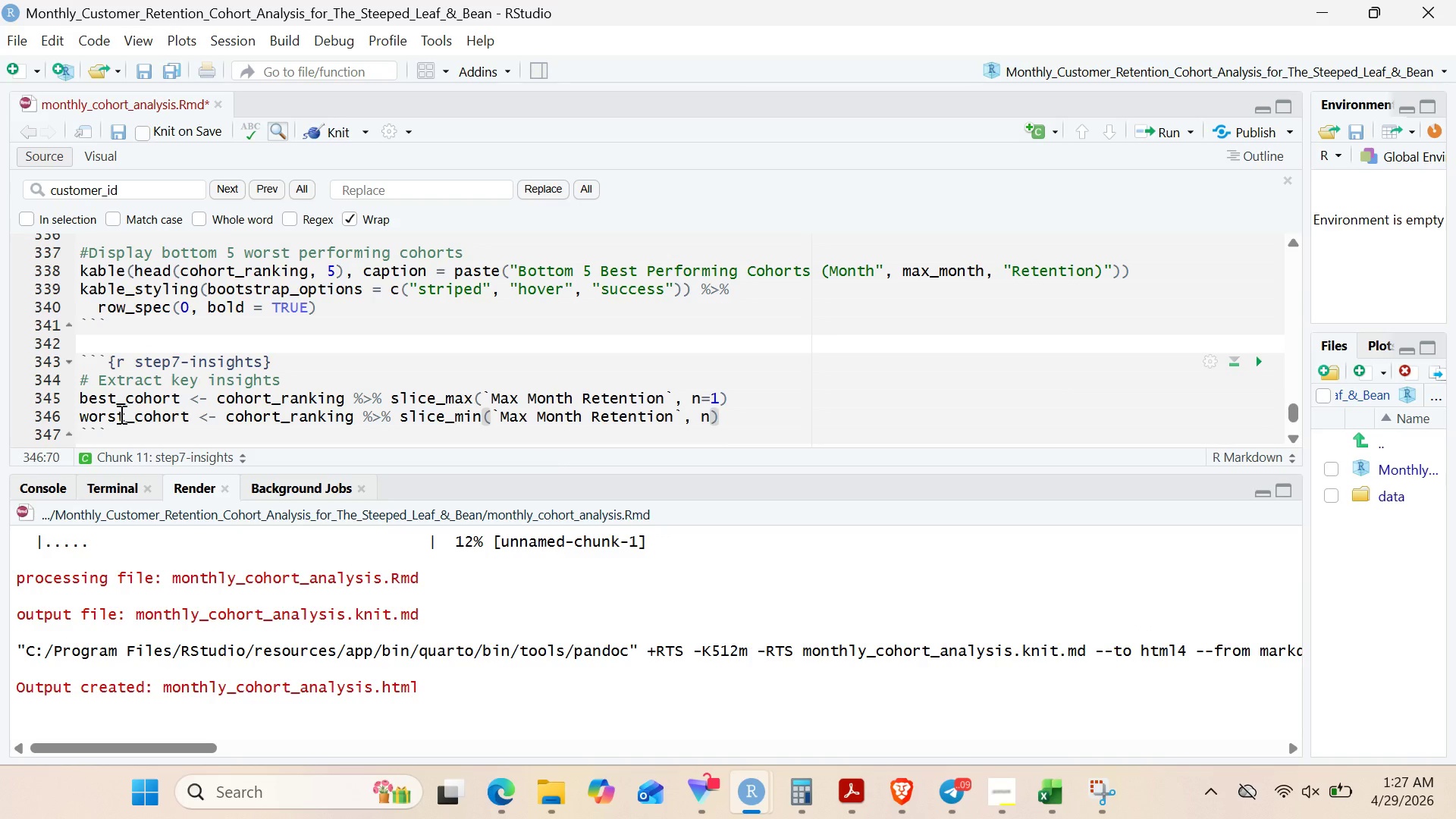 
key(Equal)
 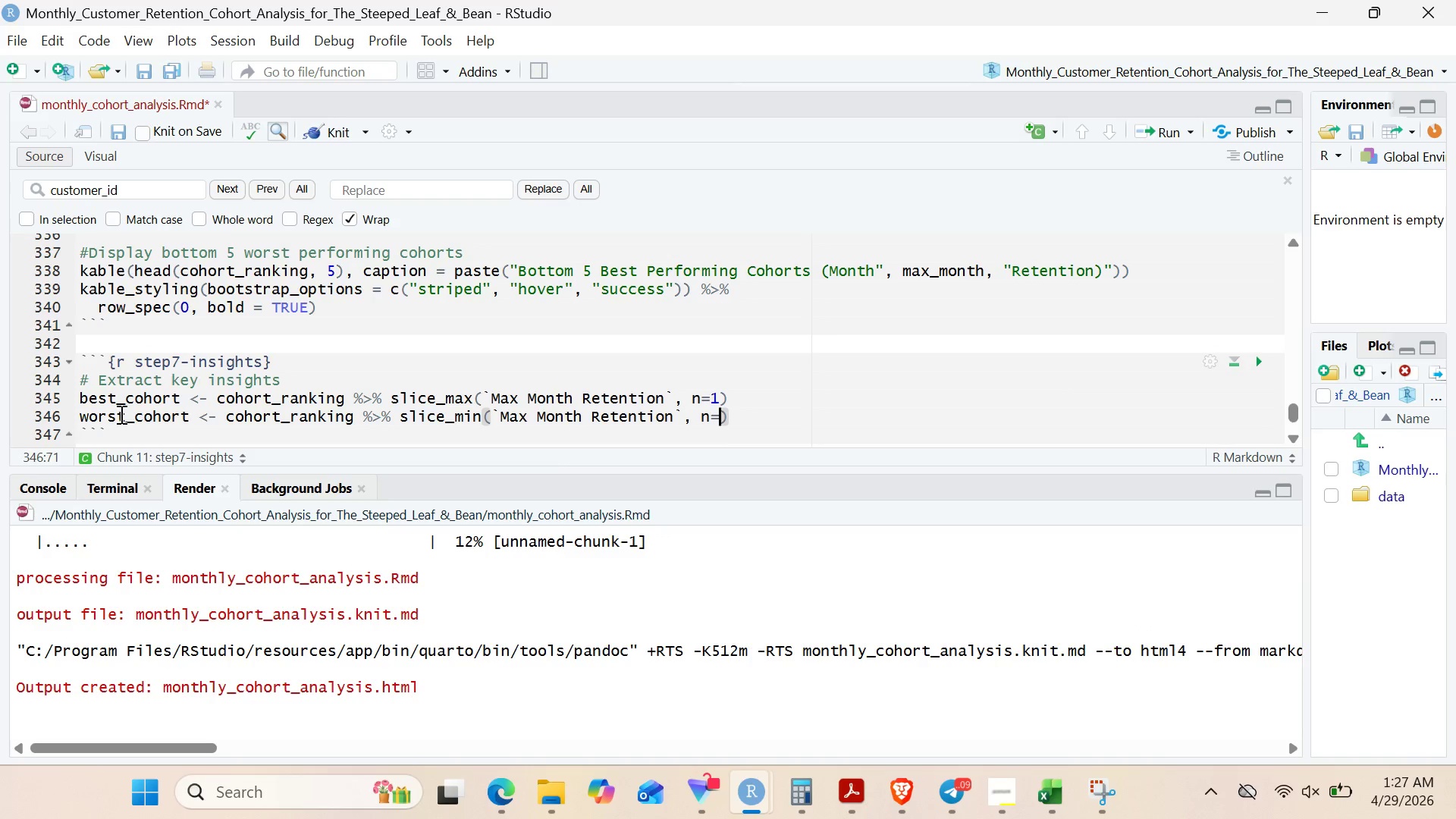 
key(1)
 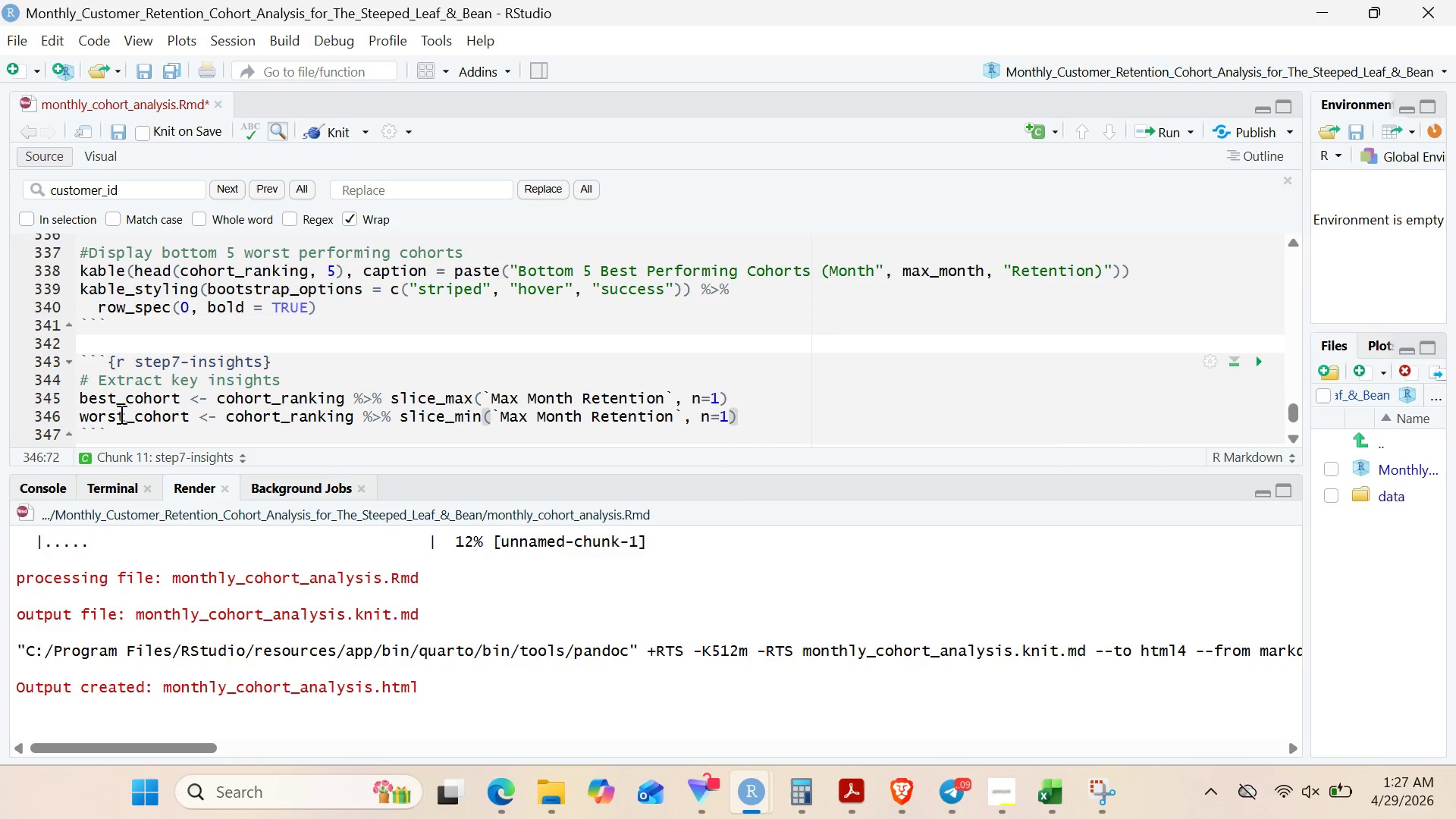 
wait(9.69)
 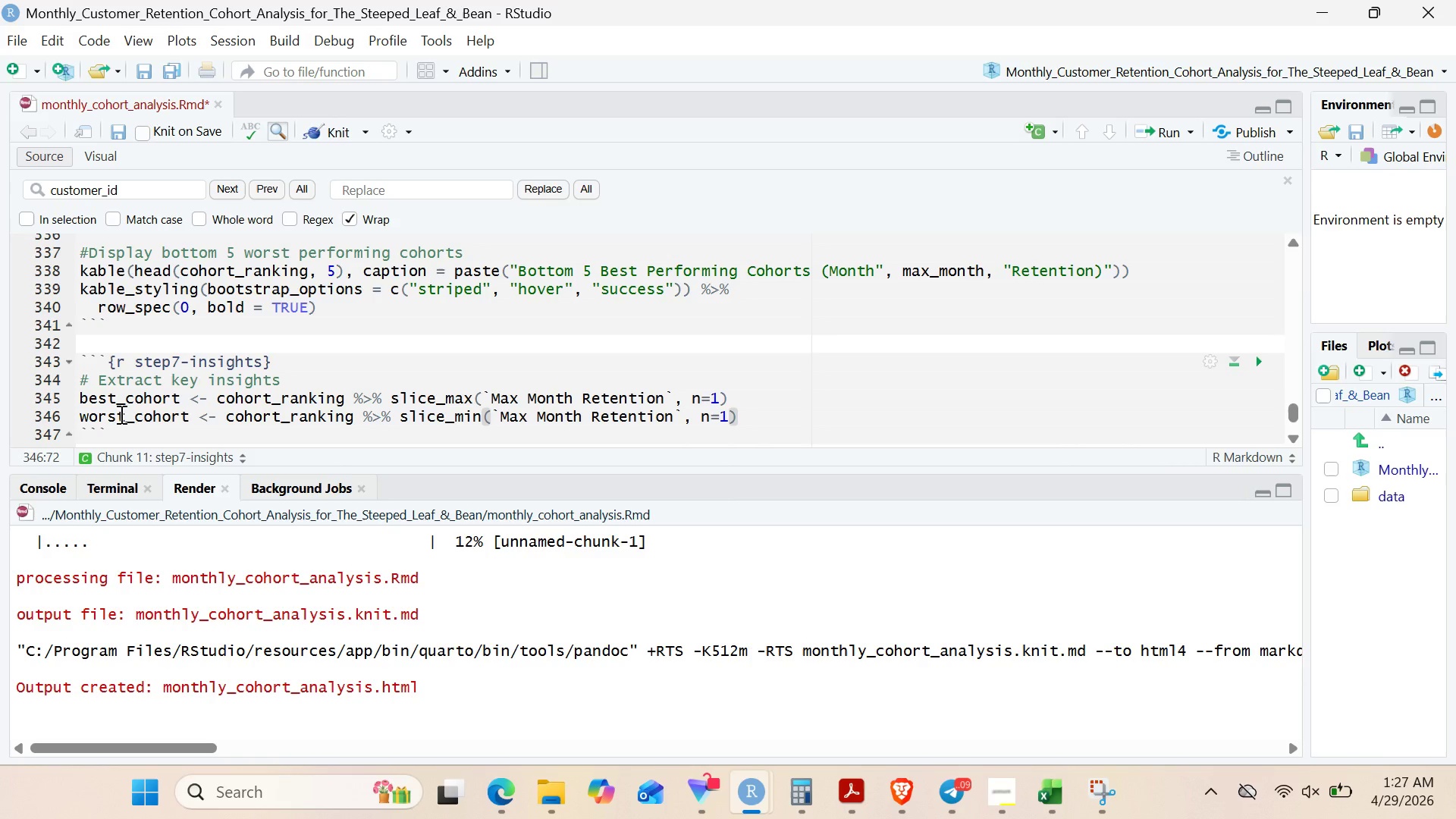 
key(ArrowRight)
 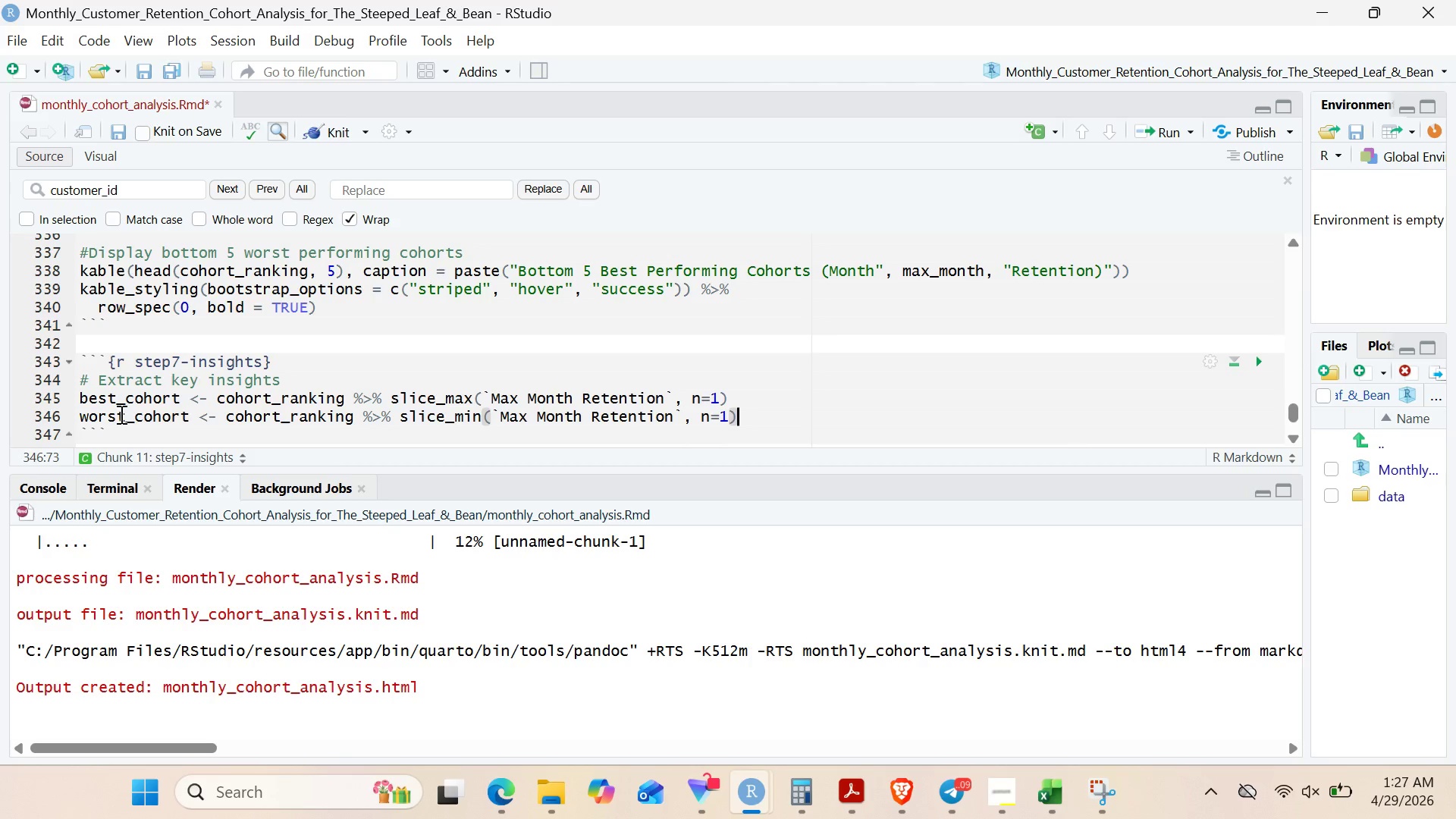 